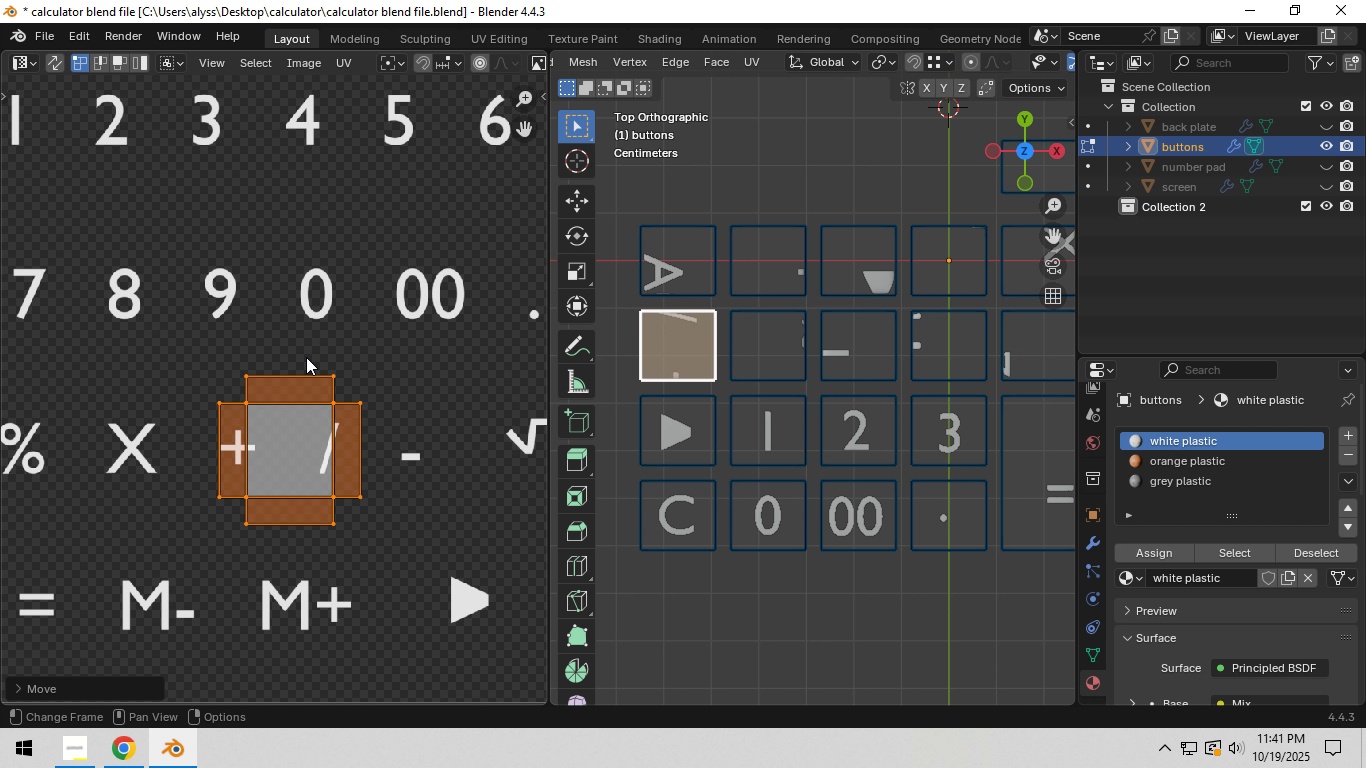 
left_click_drag(start_coordinate=[309, 351], to_coordinate=[390, 530])
 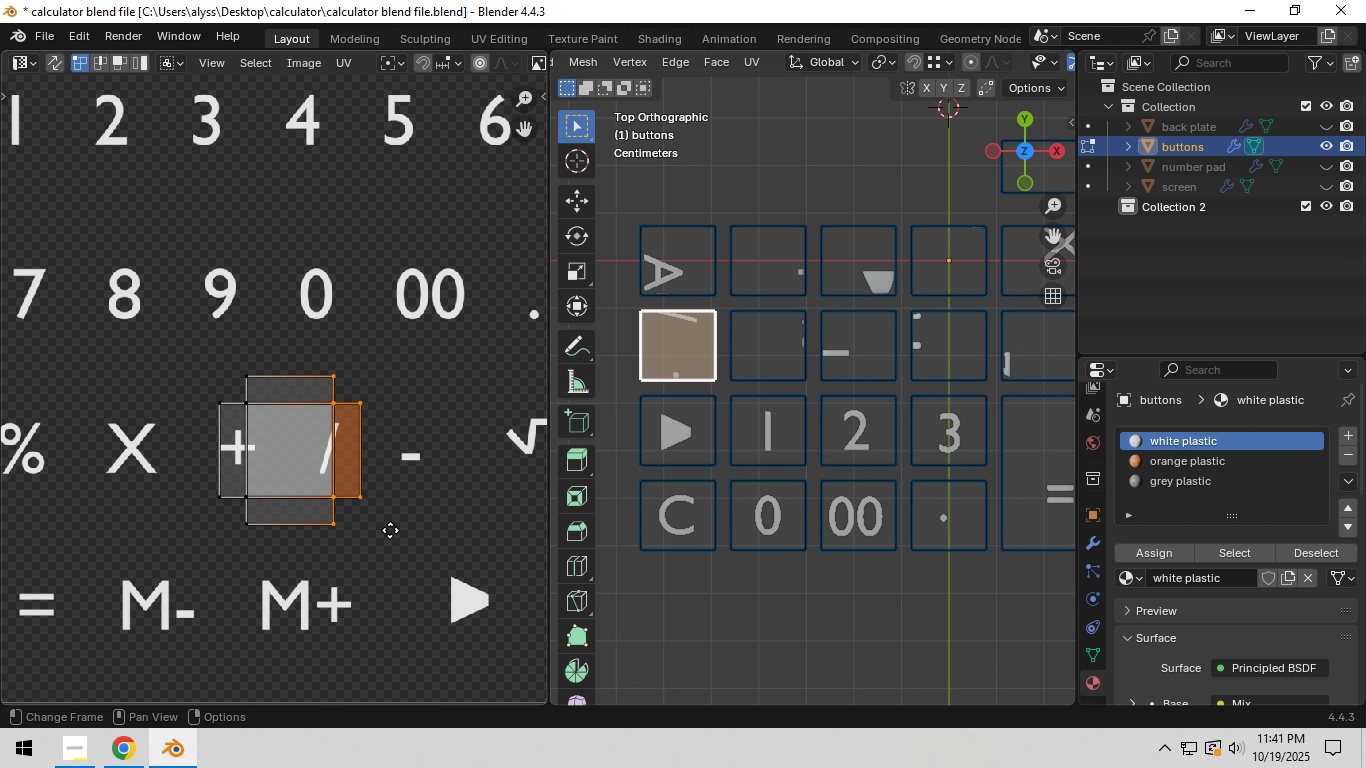 
type(gx)
 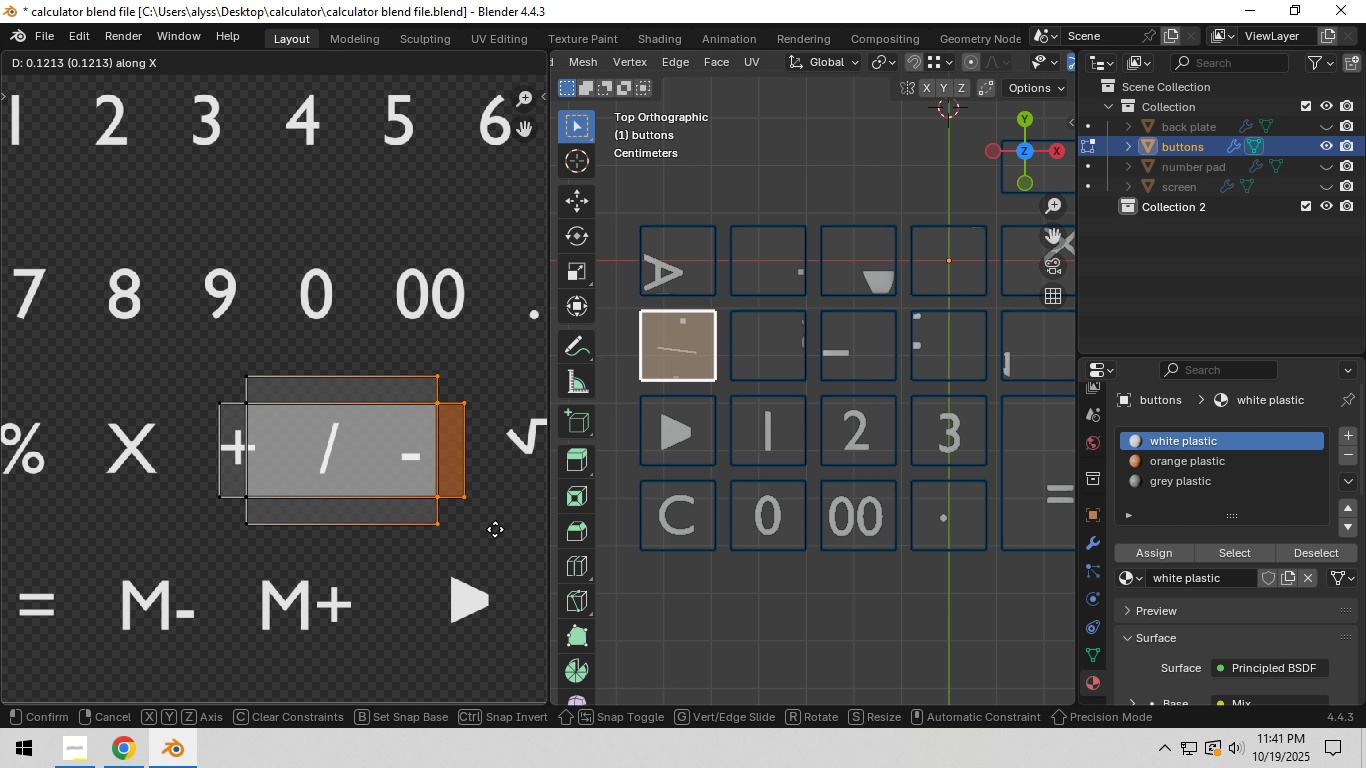 
left_click([495, 529])
 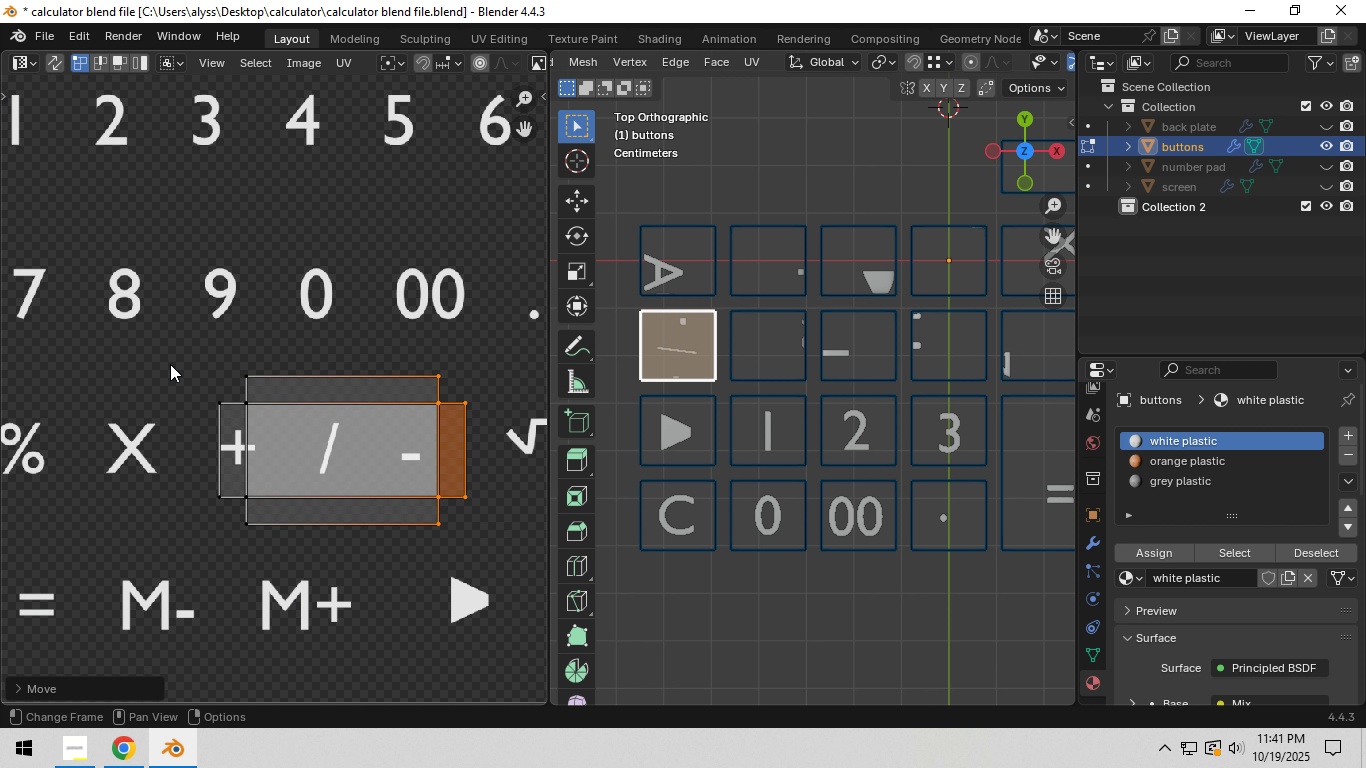 
left_click_drag(start_coordinate=[170, 364], to_coordinate=[290, 536])
 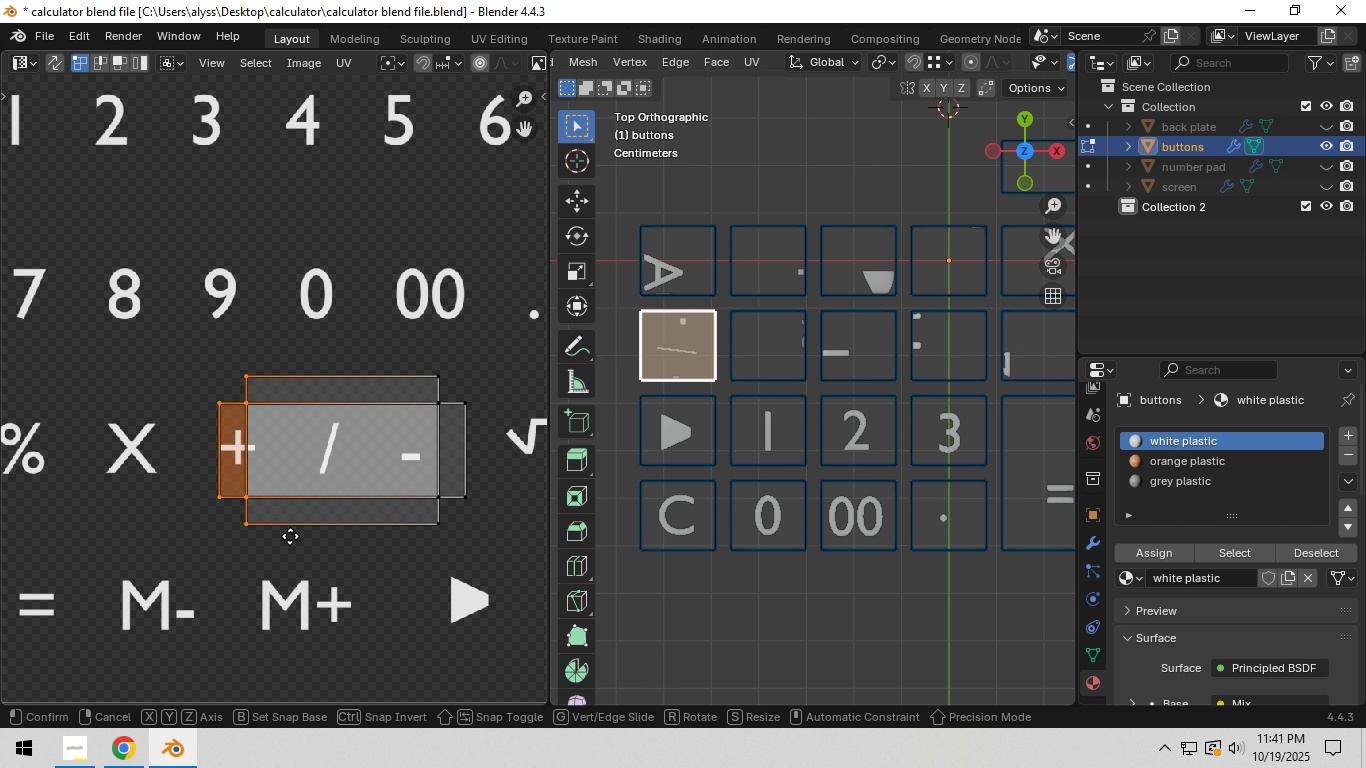 
type(gx)
 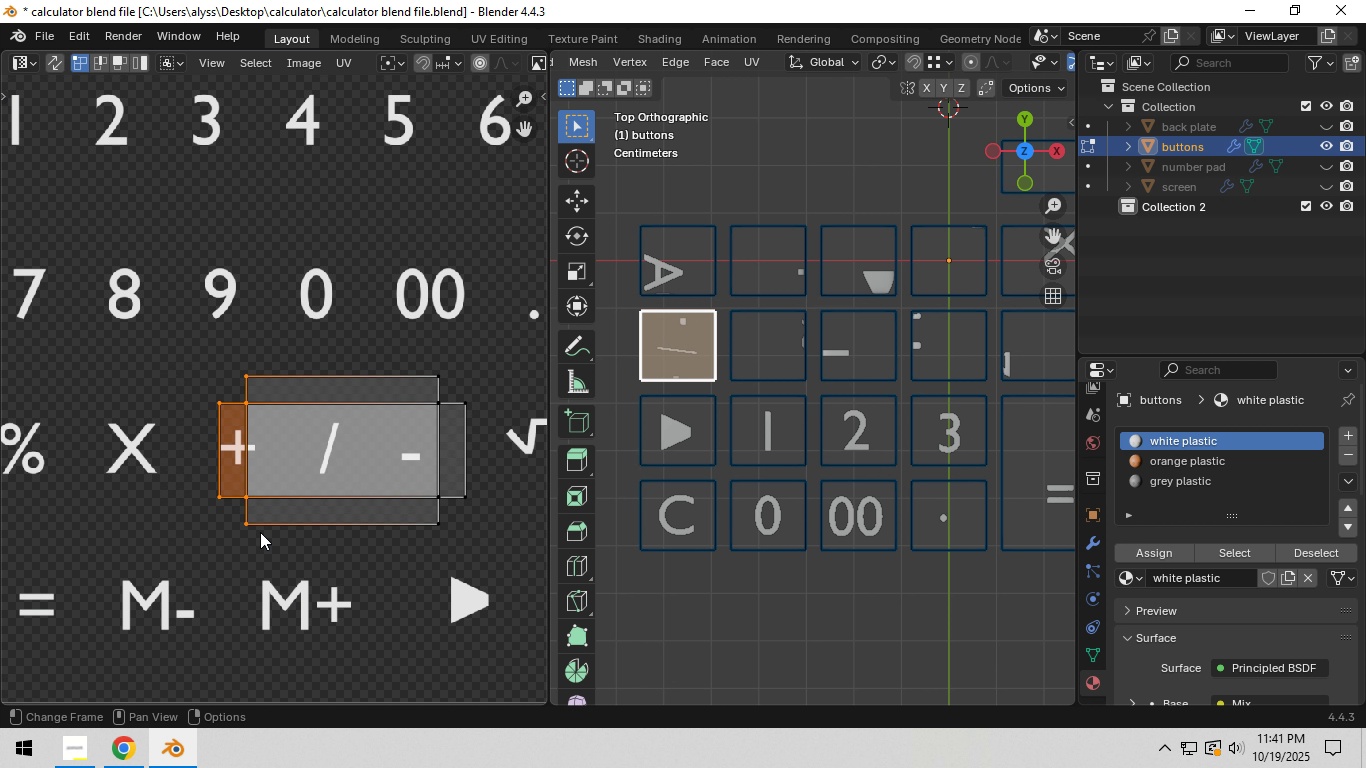 
right_click([260, 532])
 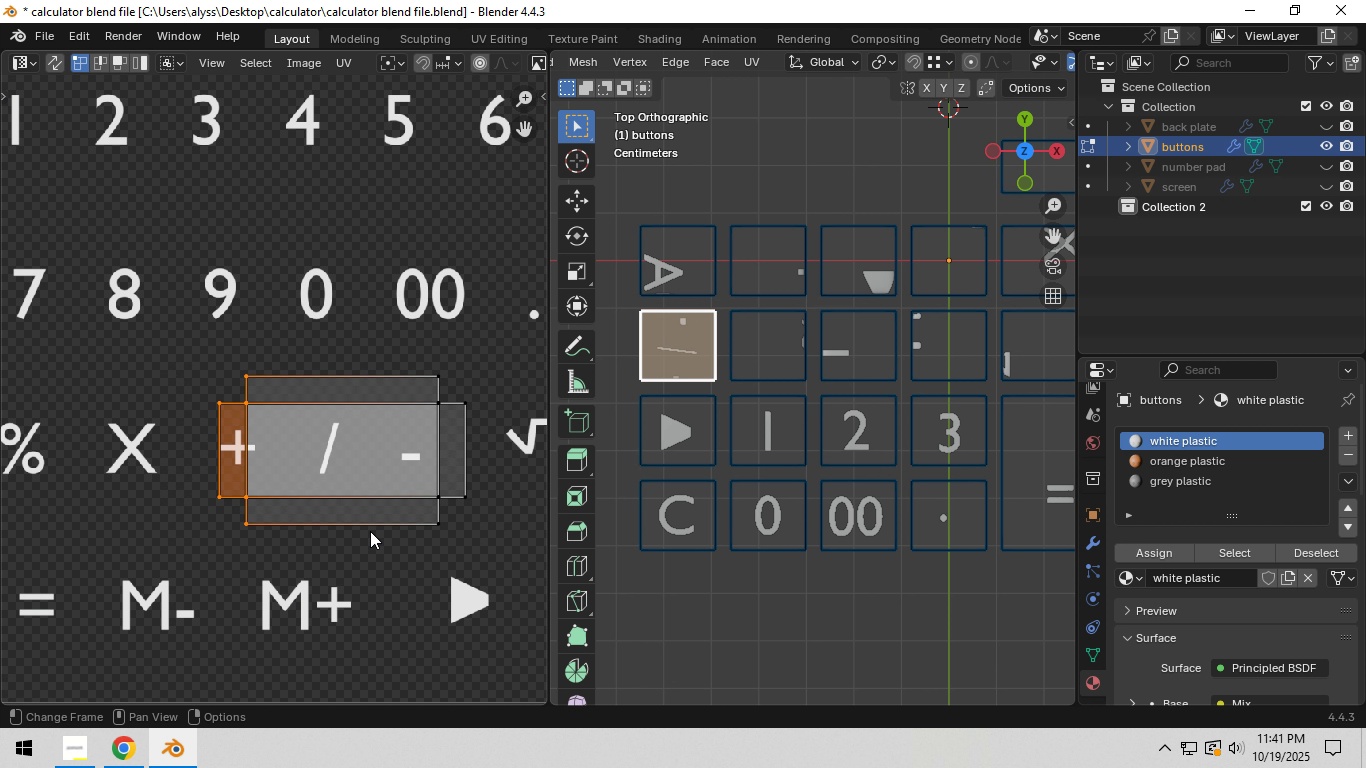 
key(Control+Z)
 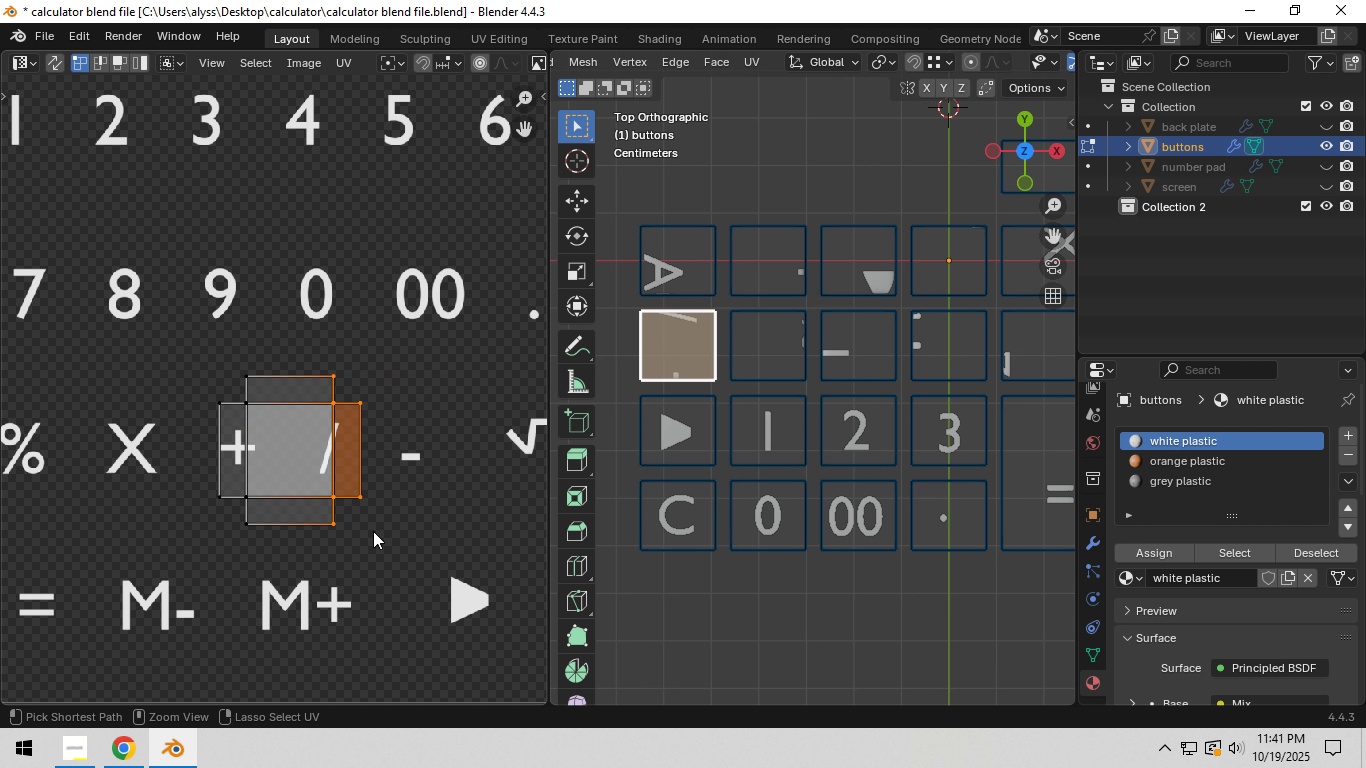 
key(Control+Z)
 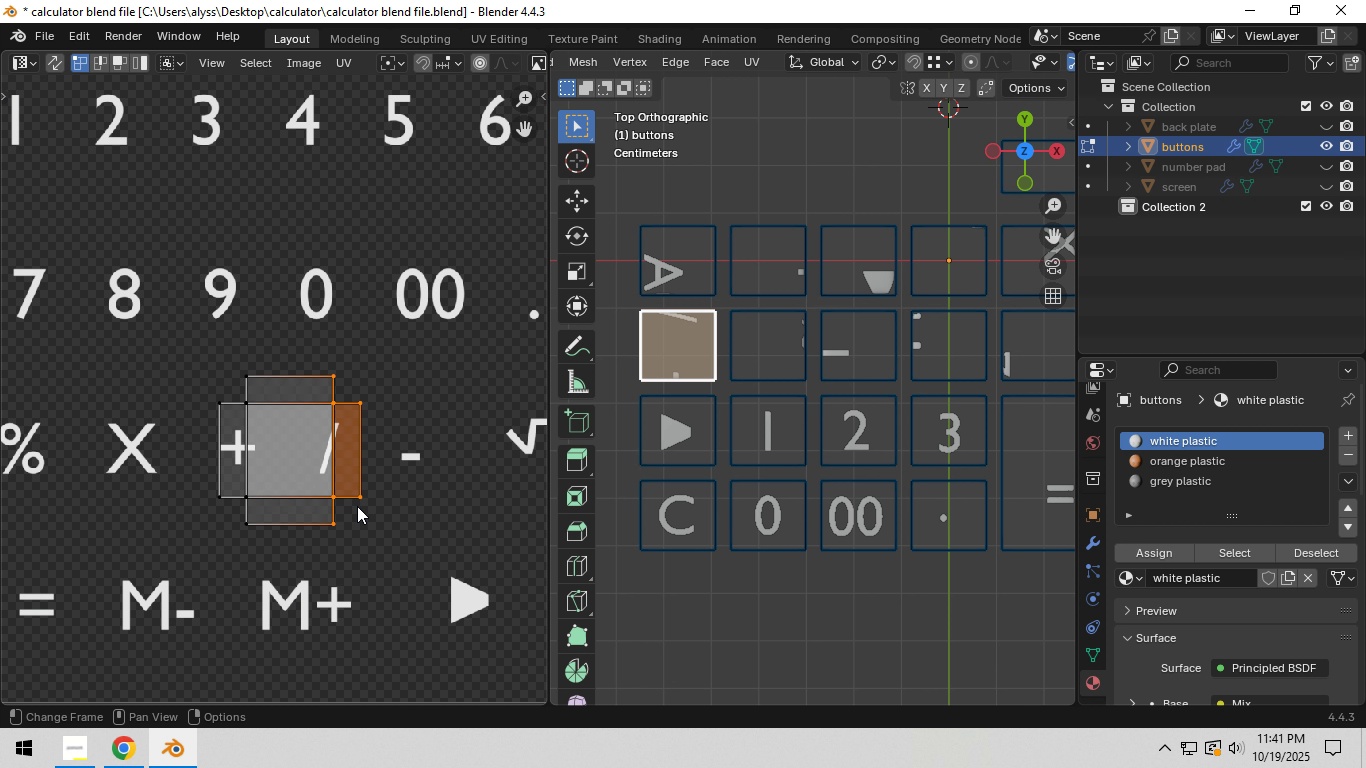 
key(R)
 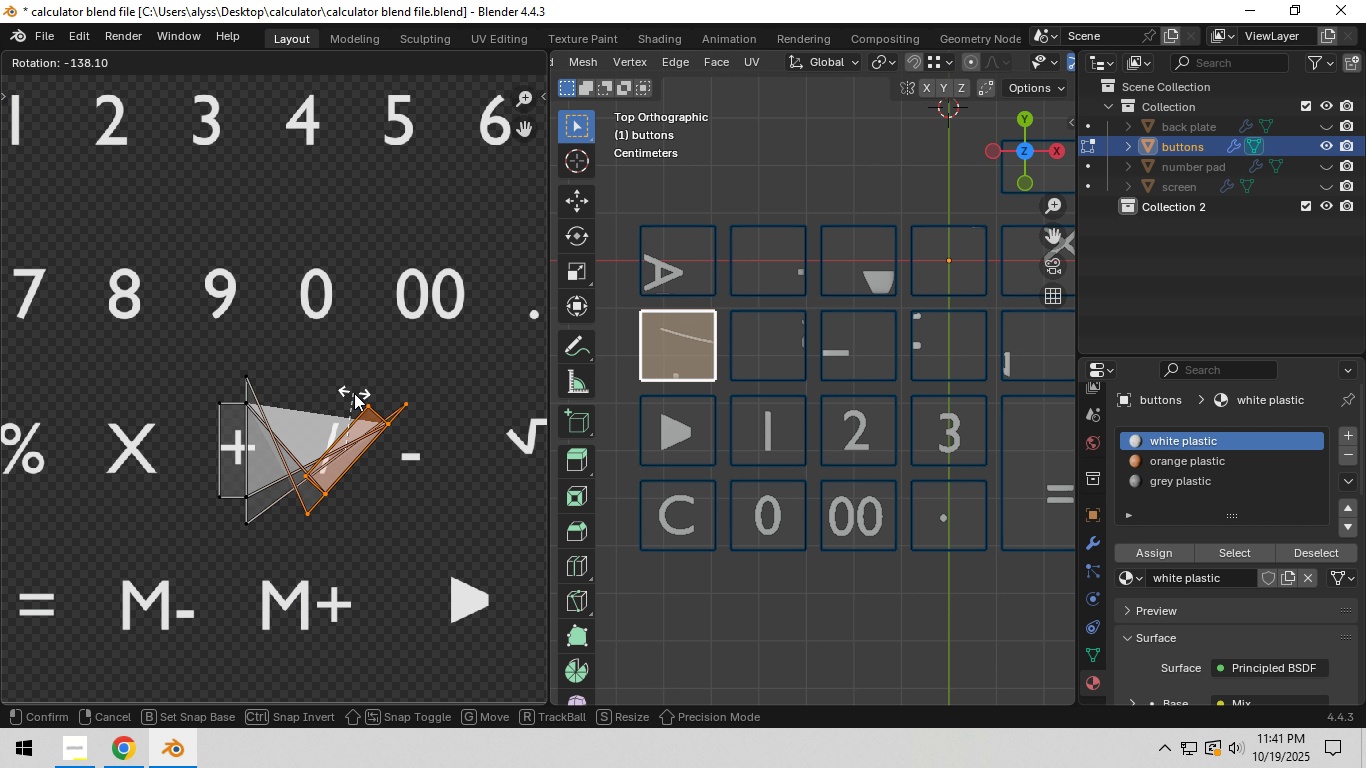 
right_click([354, 393])
 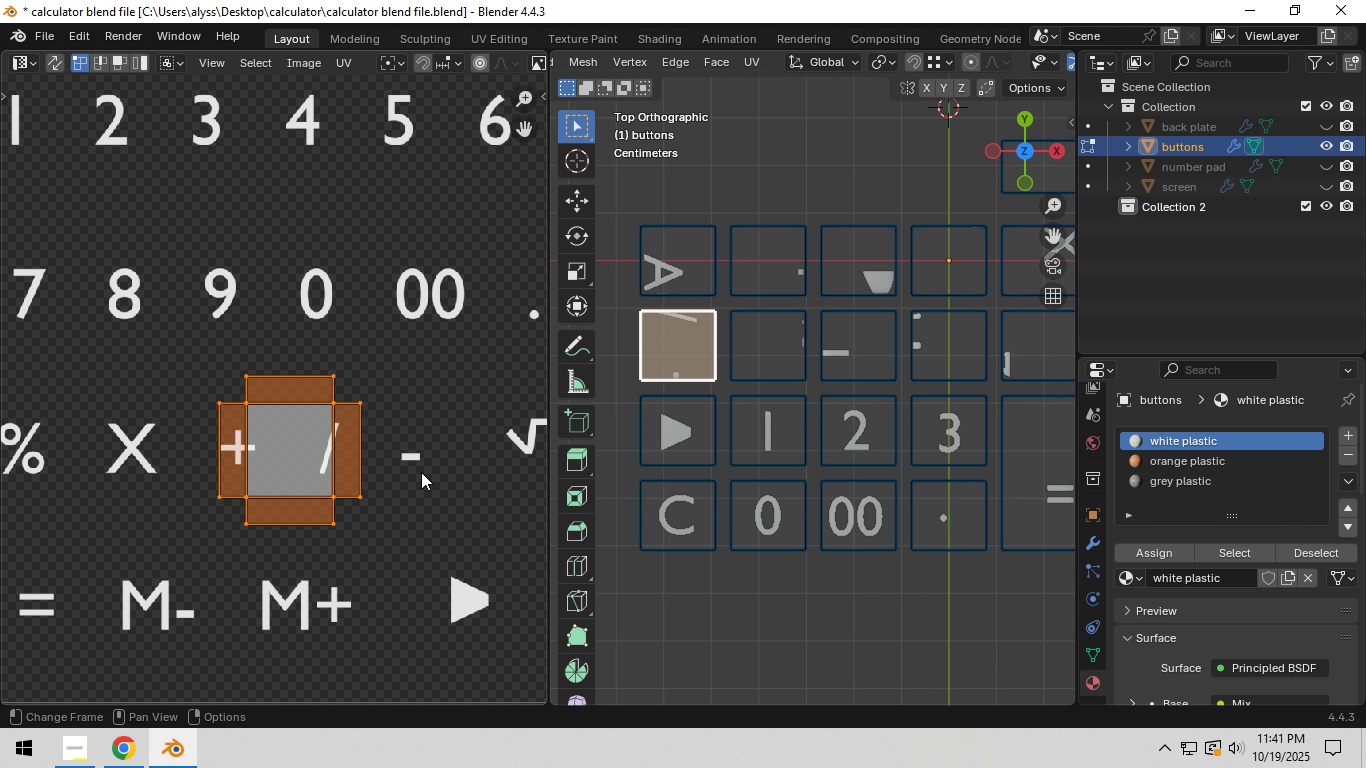 
type(ar)
 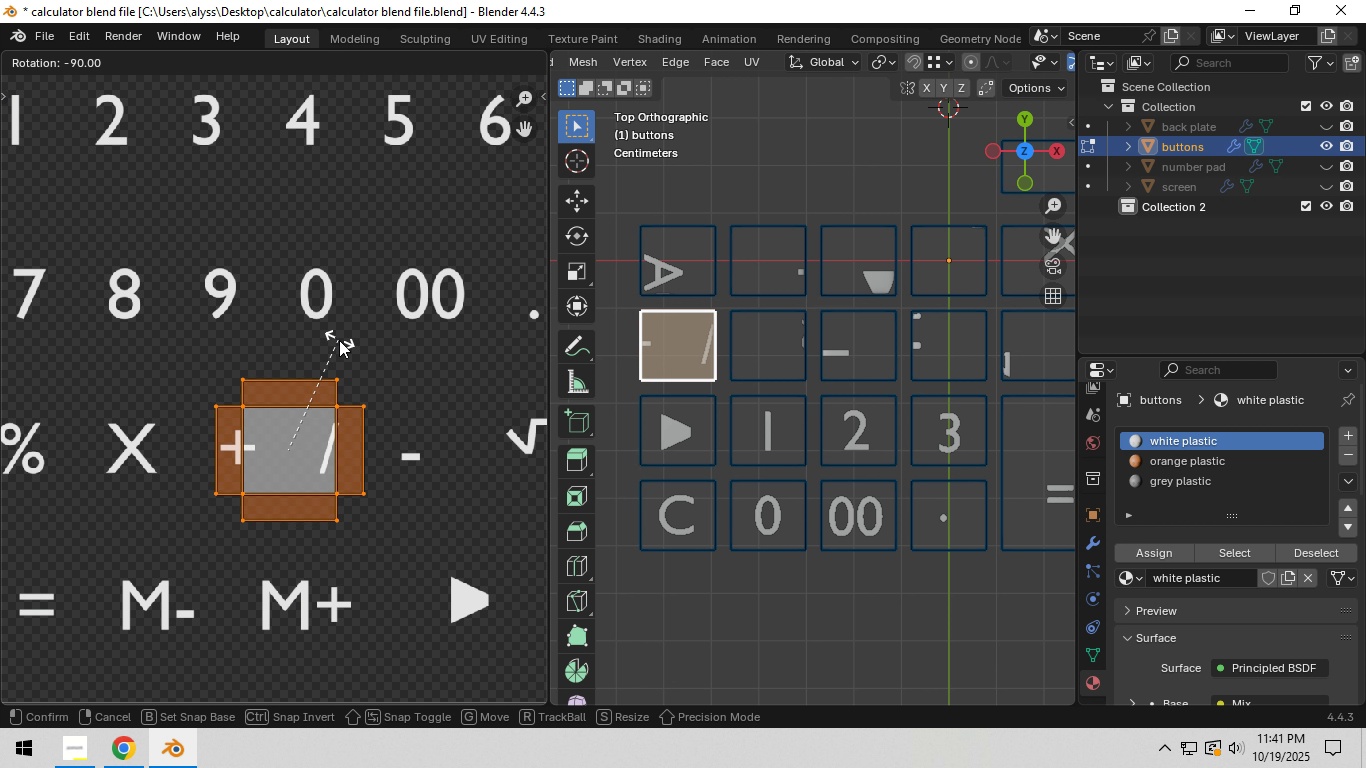 
hold_key(key=ControlLeft, duration=0.64)
left_click([338, 337])
 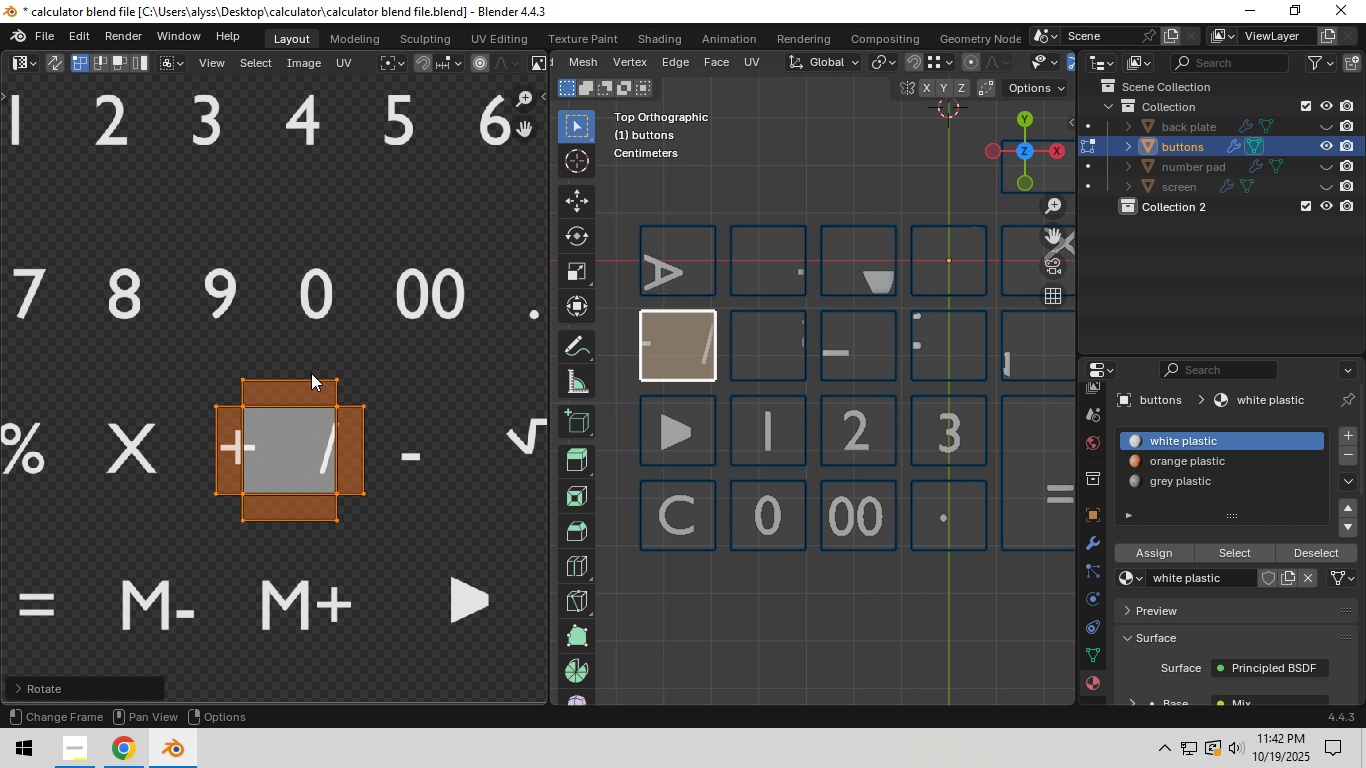 
left_click_drag(start_coordinate=[301, 355], to_coordinate=[420, 535])
 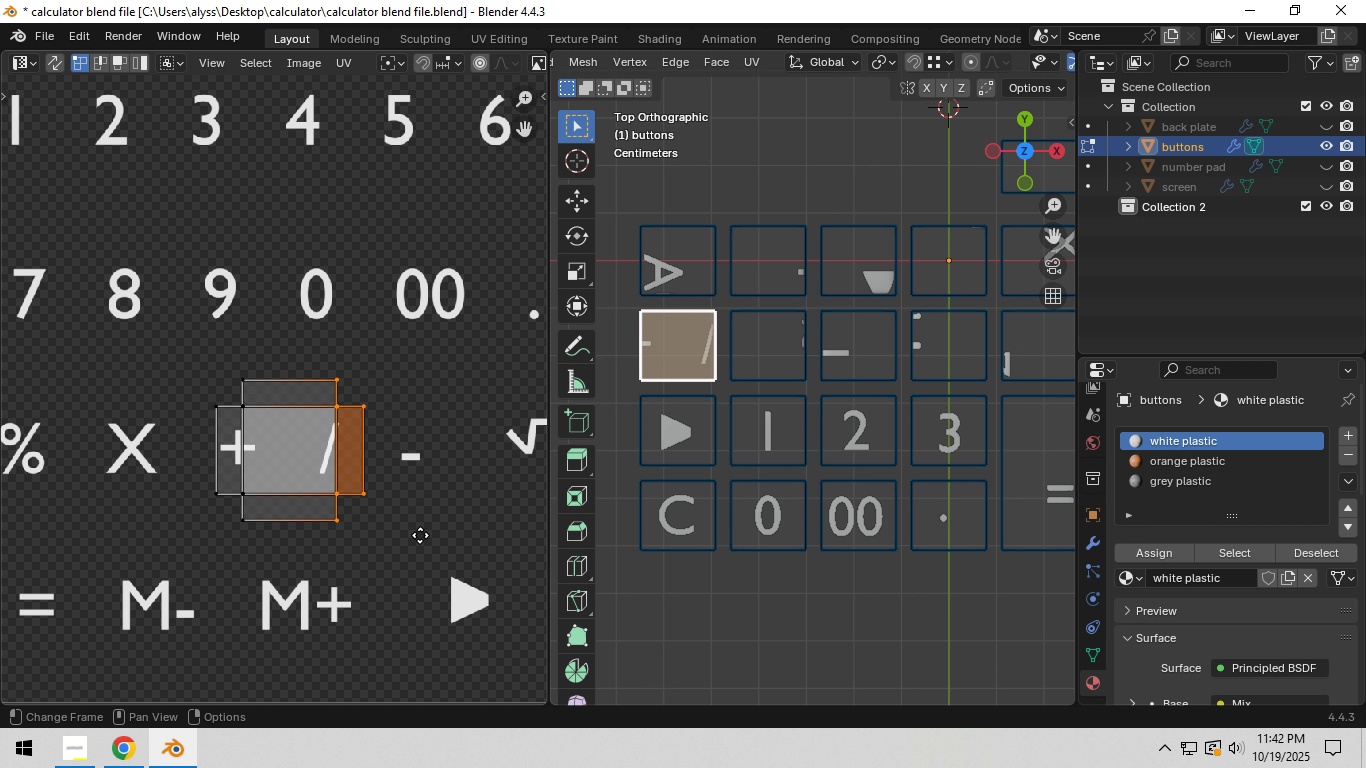 
type(gx)
 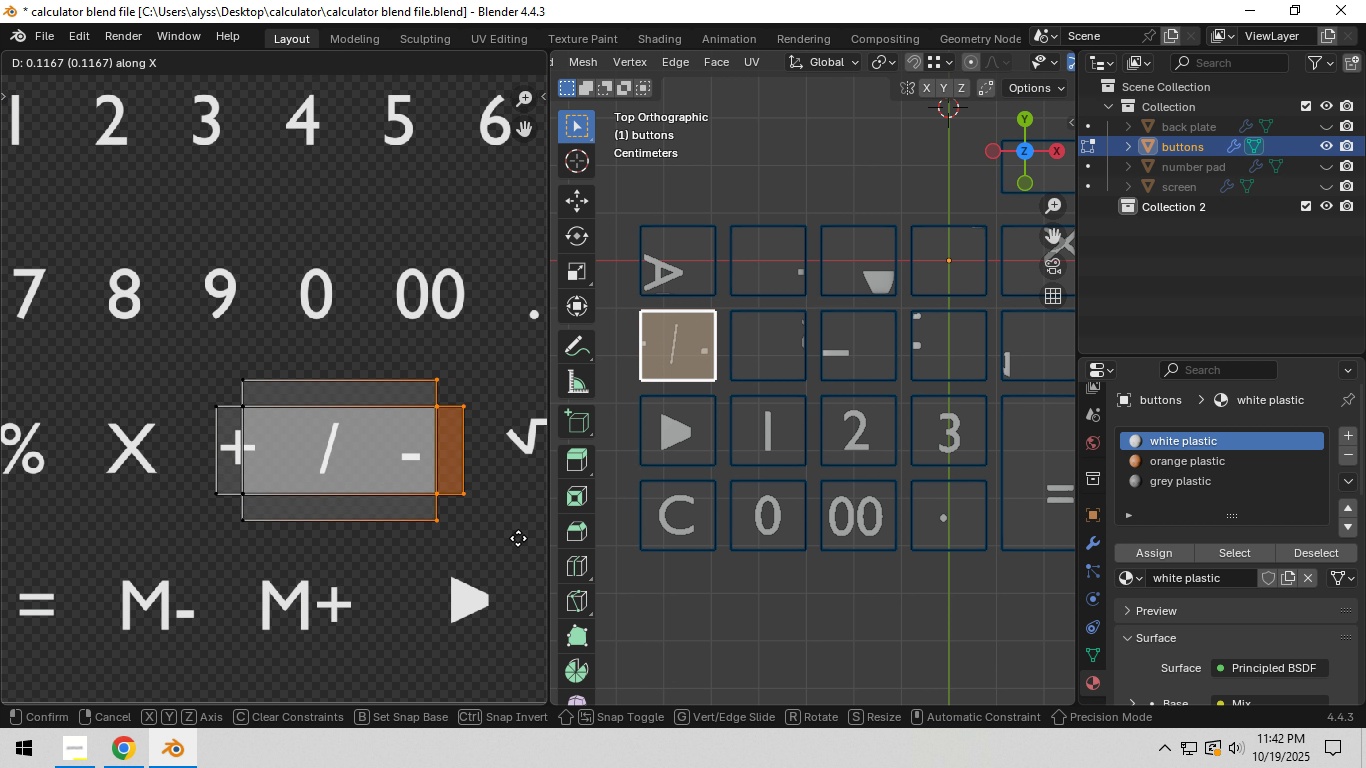 
left_click([518, 538])
 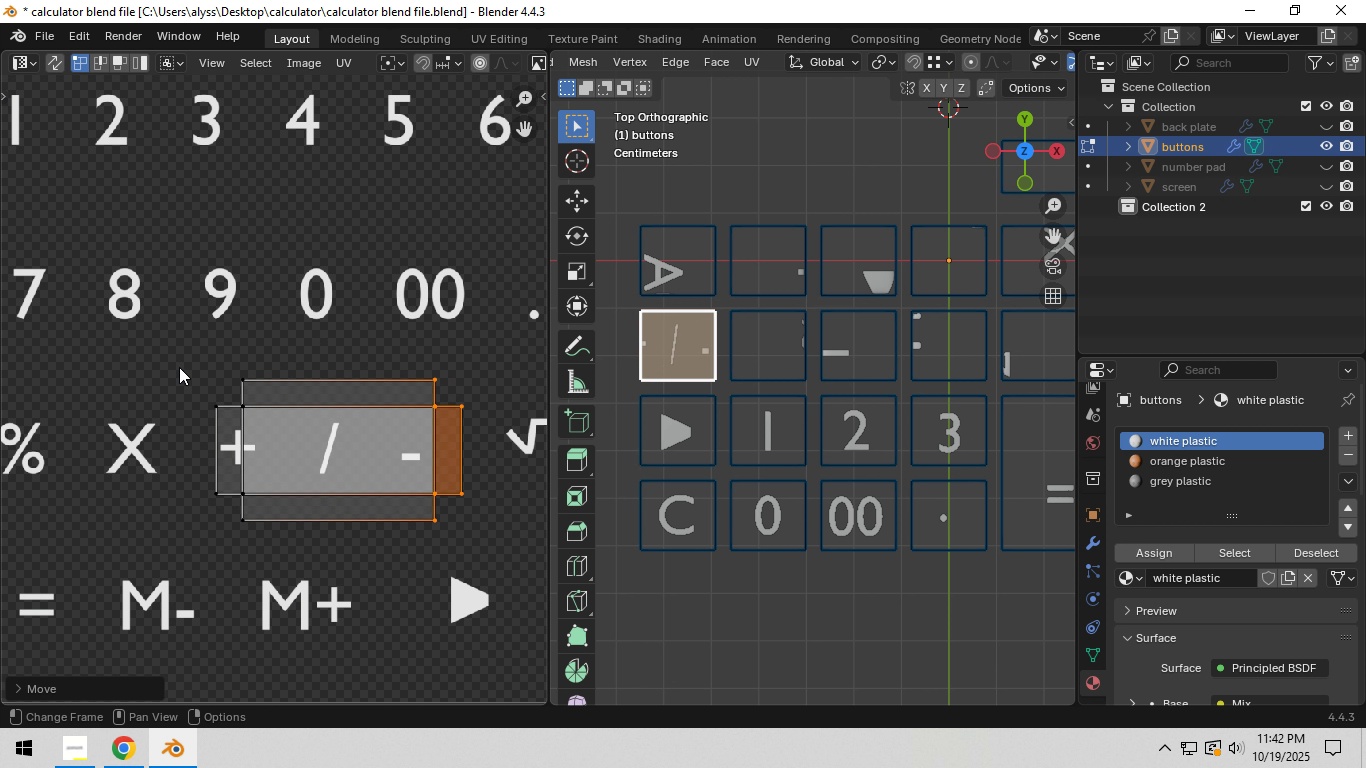 
left_click_drag(start_coordinate=[176, 362], to_coordinate=[287, 549])
 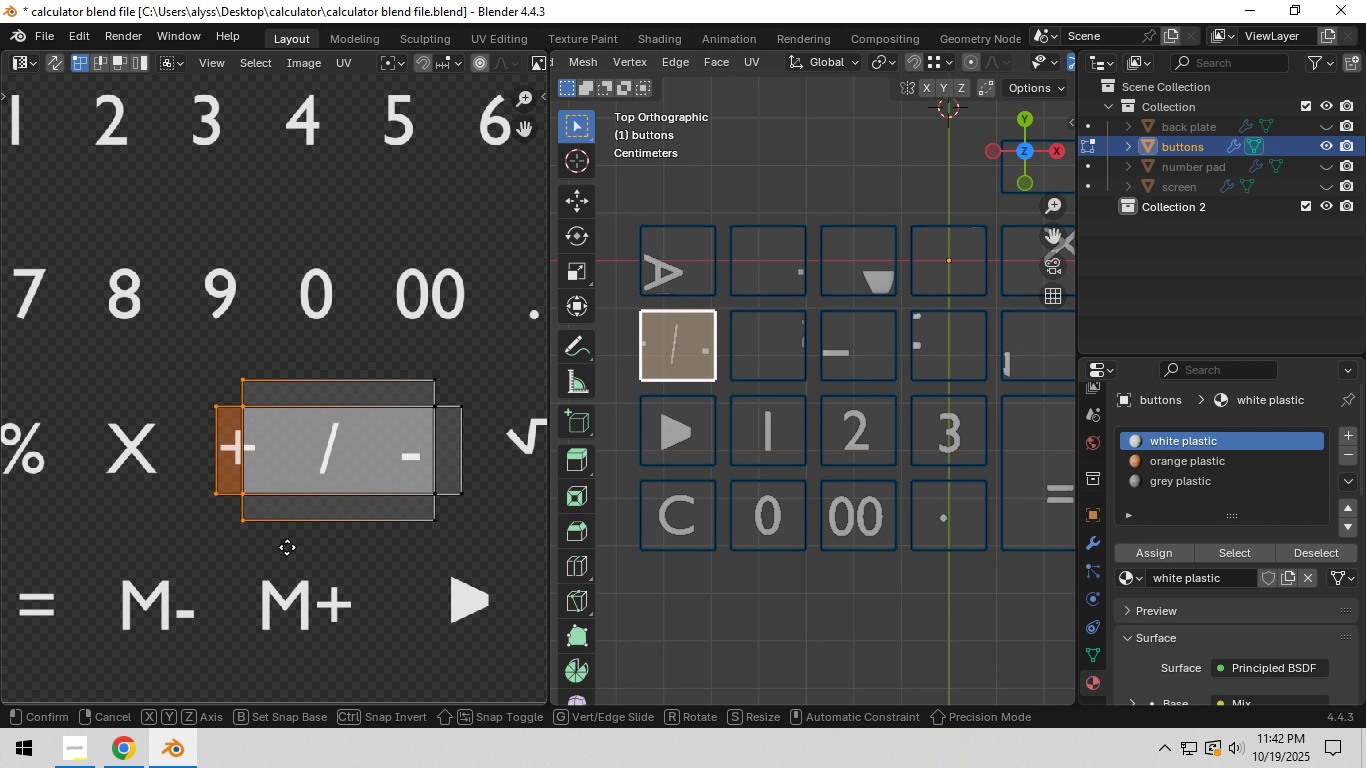 
type(gx)
 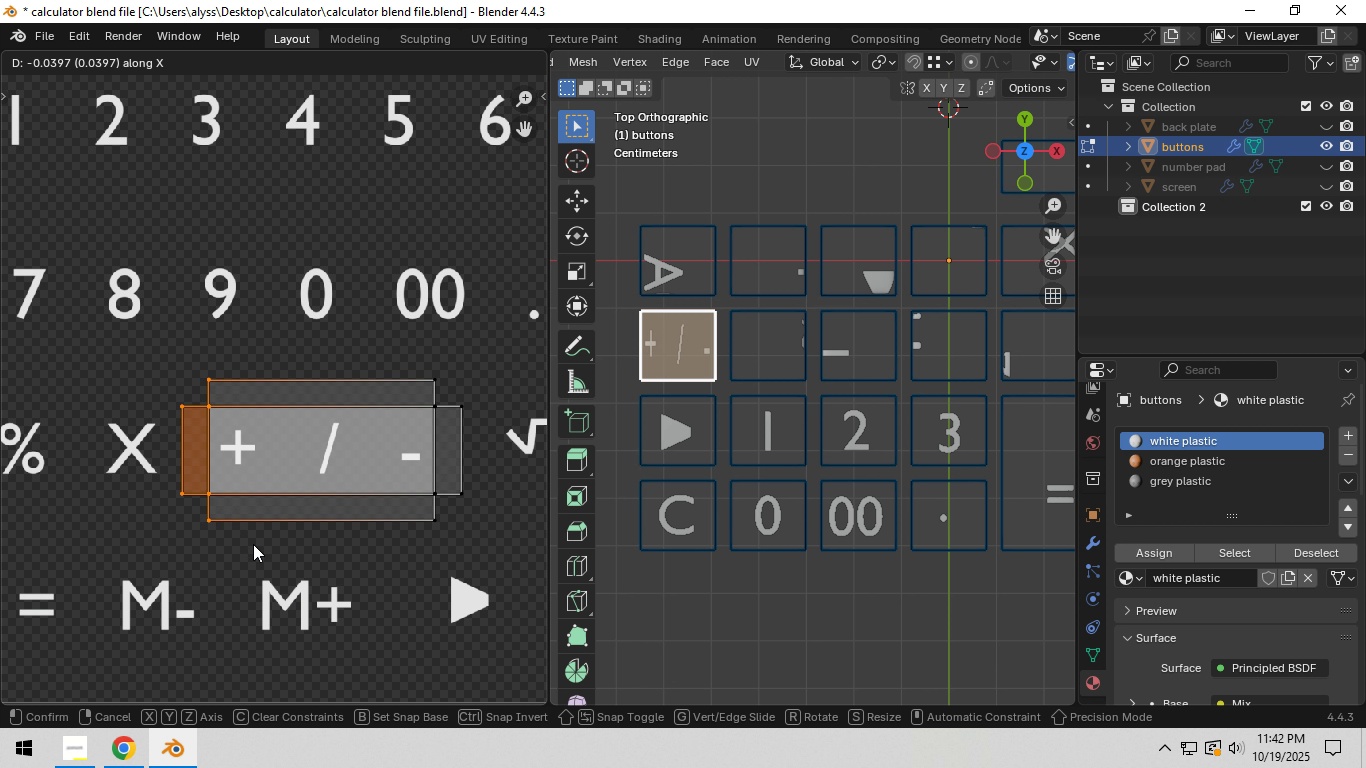 
left_click([253, 544])
 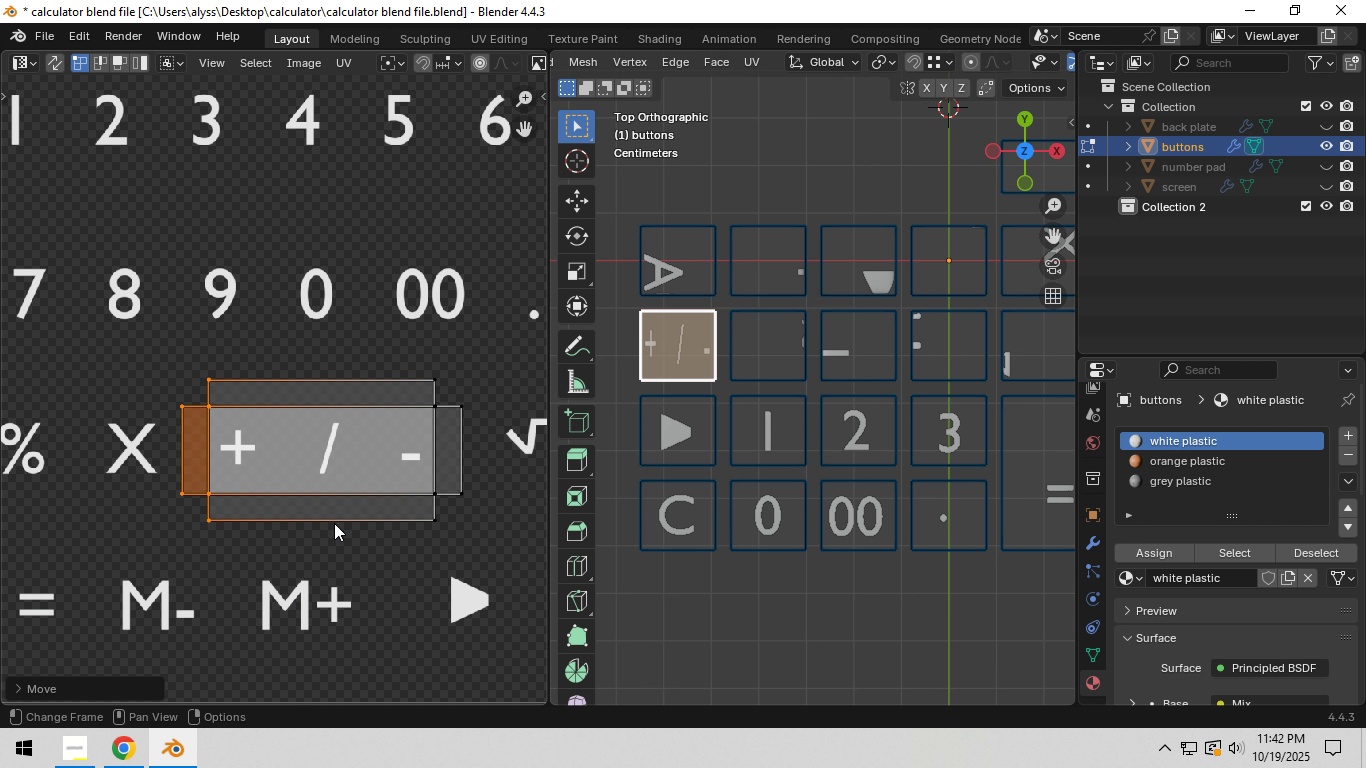 
scroll: coordinate [334, 523], scroll_direction: down, amount: 3.0
 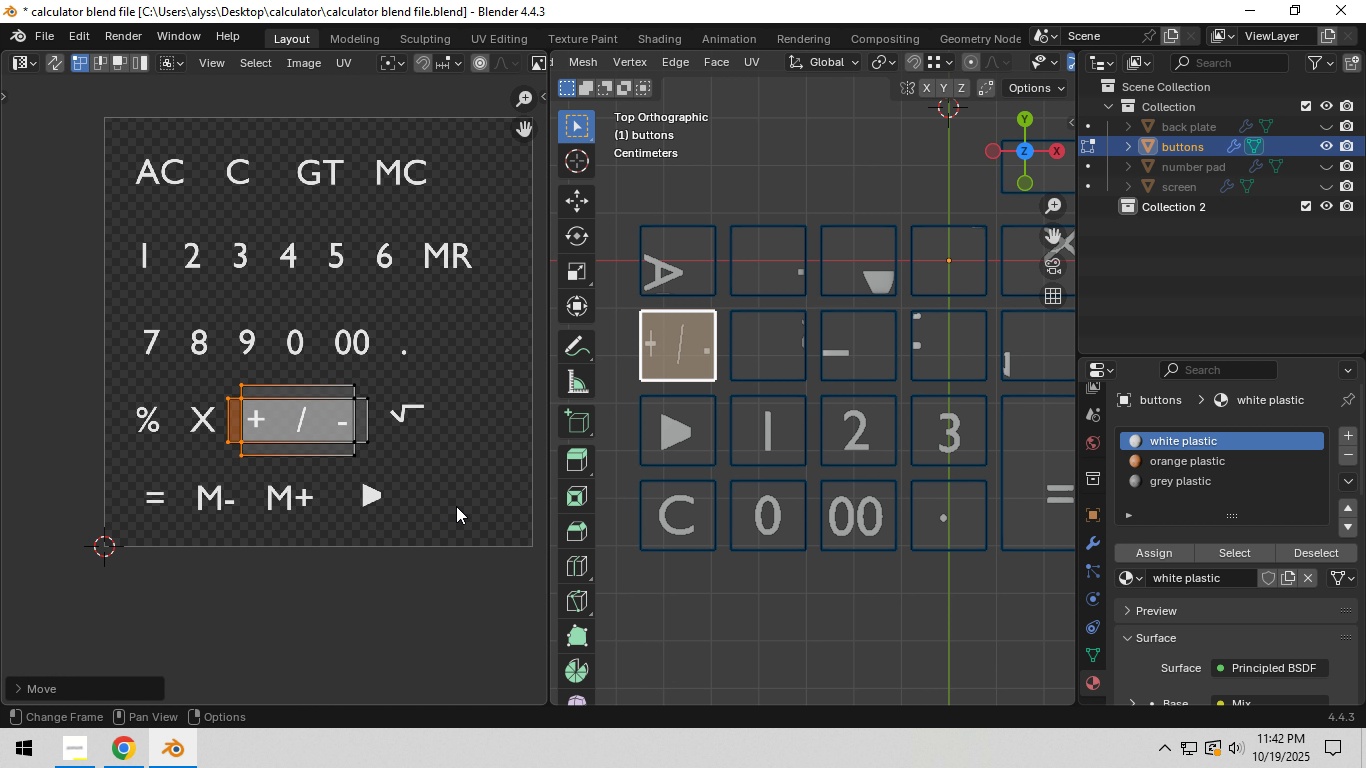 
left_click([745, 365])
 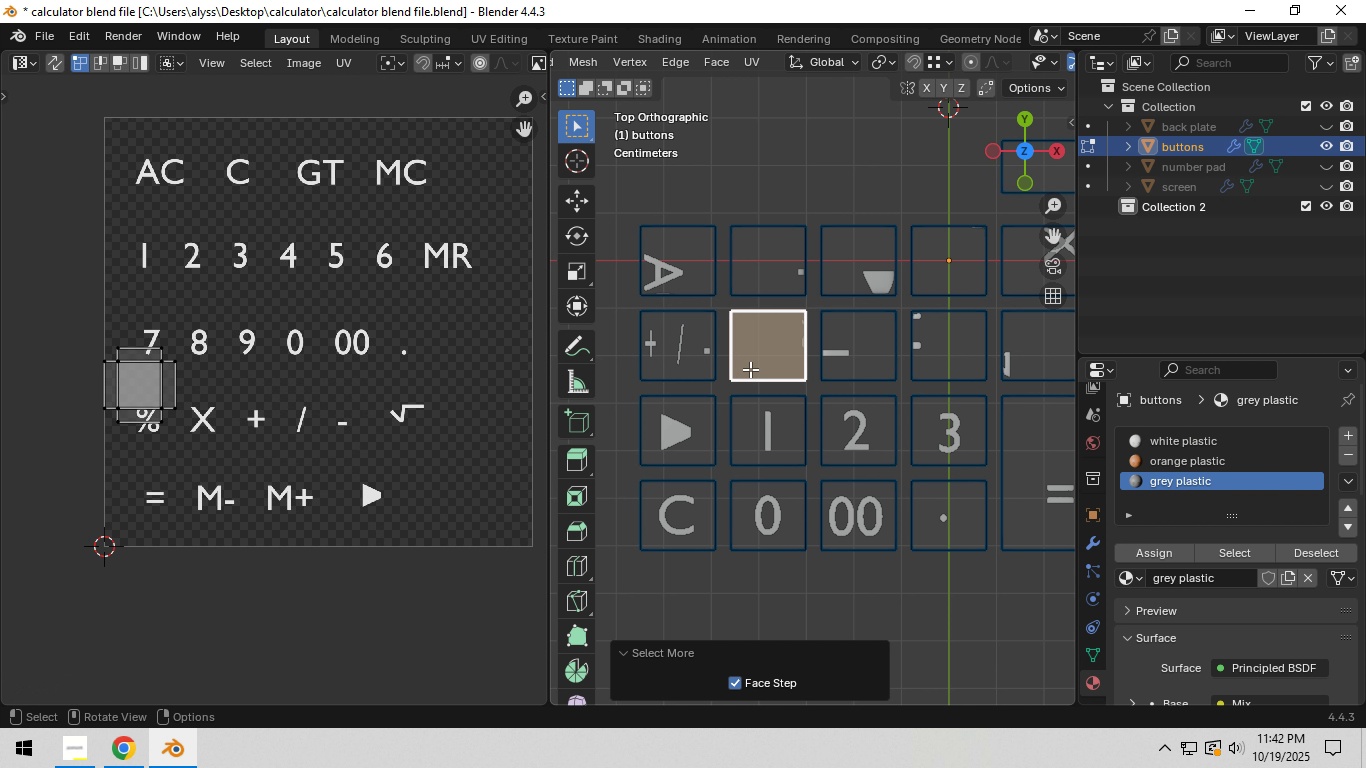 
double_click([750, 369])
 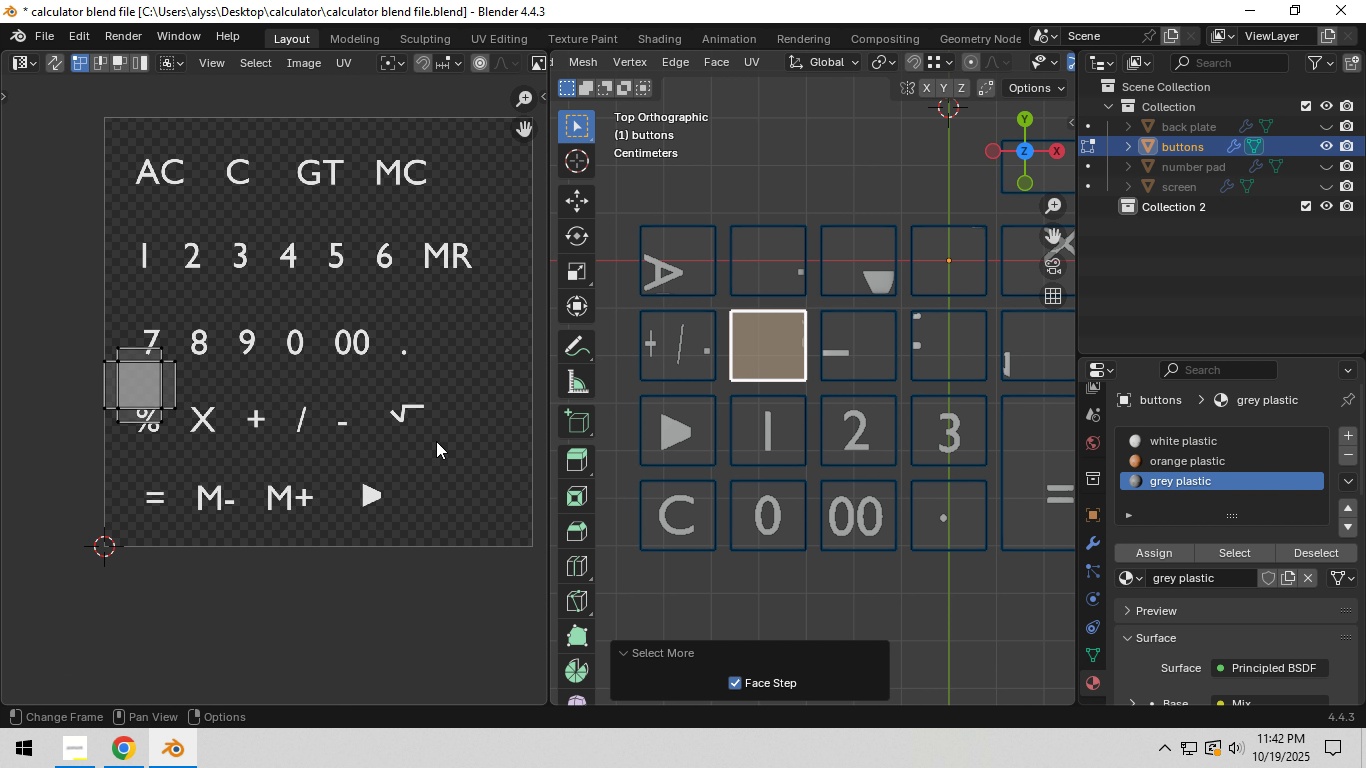 
scroll: coordinate [424, 445], scroll_direction: up, amount: 3.0
 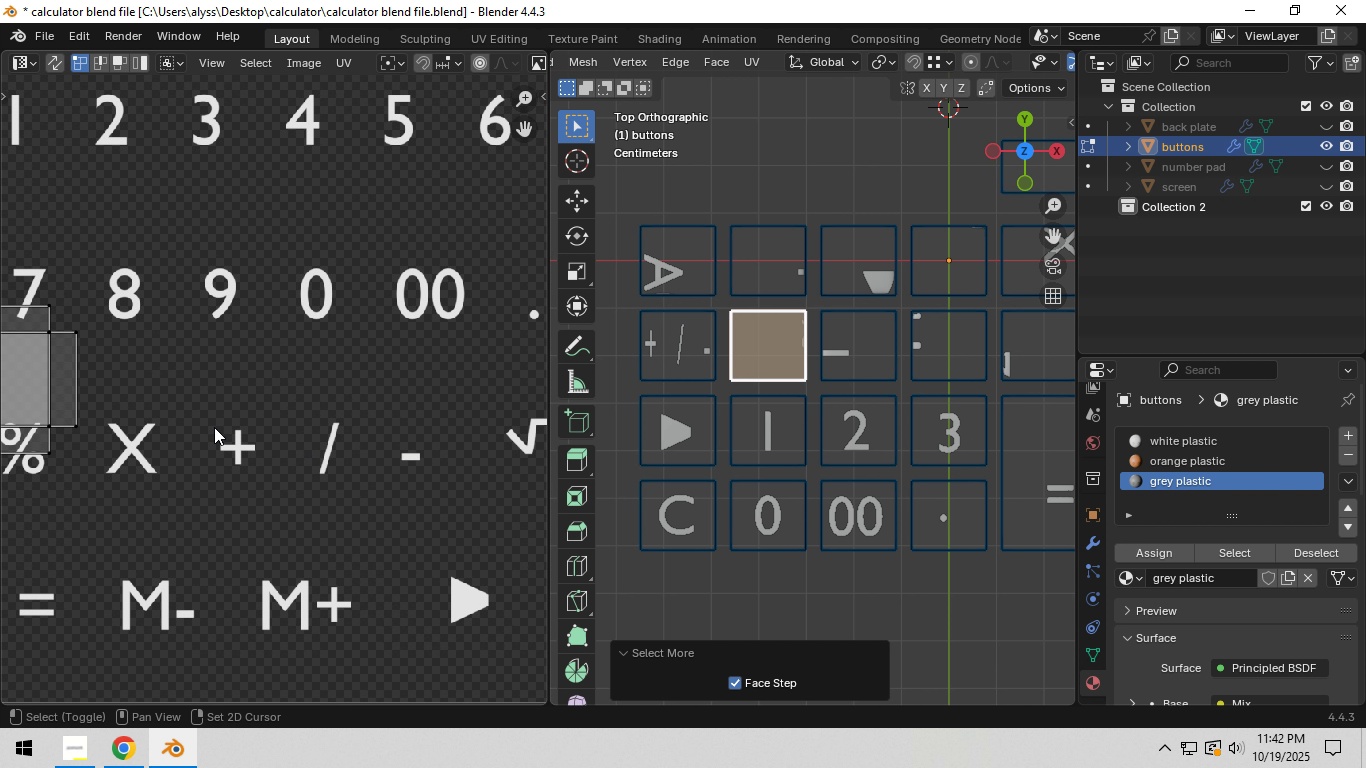 
type(ag)
 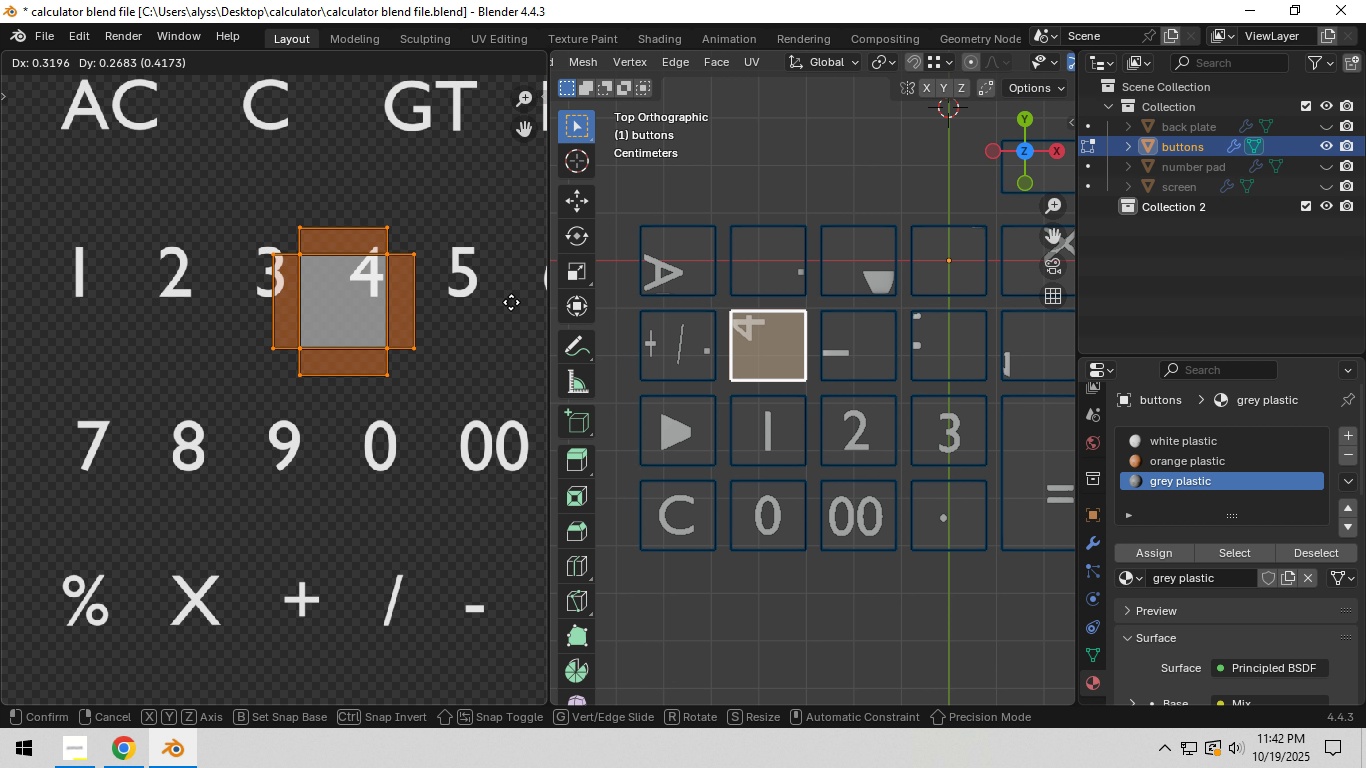 
left_click([525, 278])
 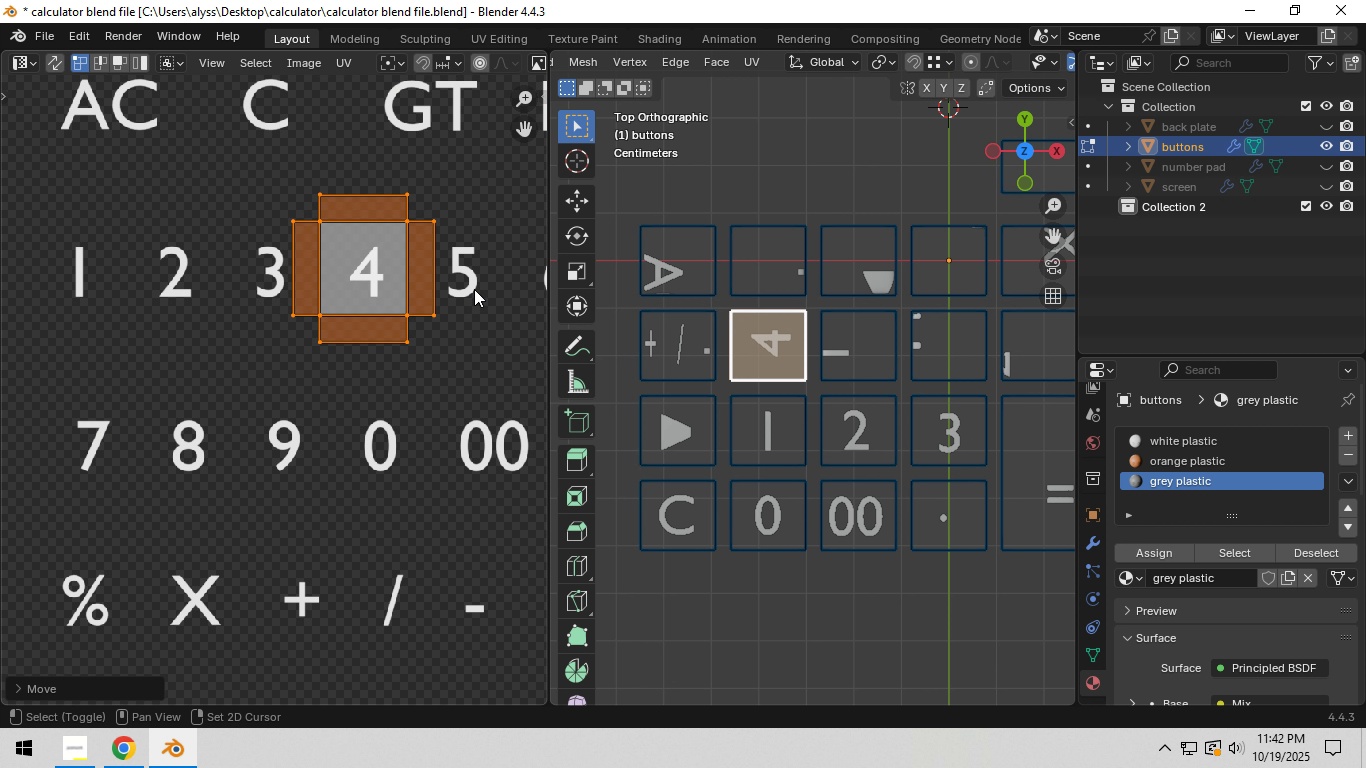 
key(Shift+ShiftLeft)
 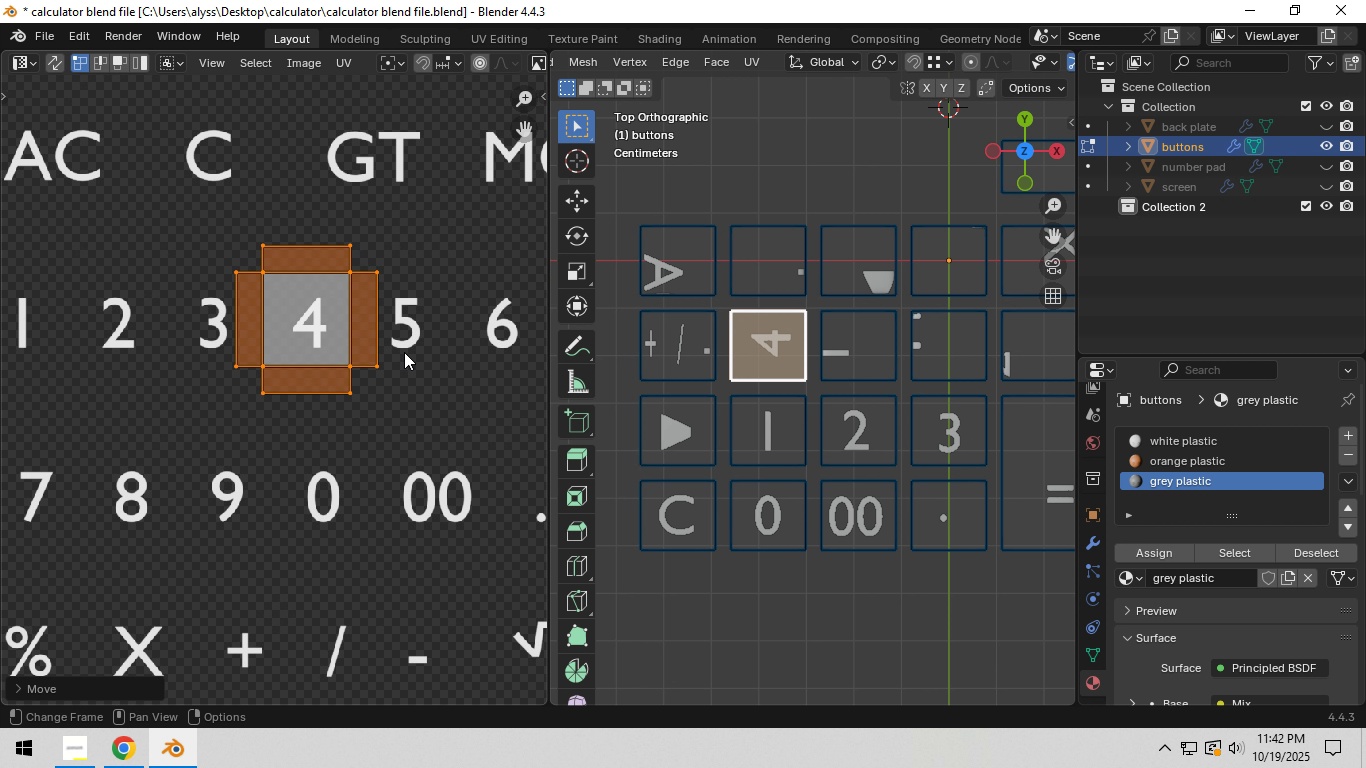 
scroll: coordinate [404, 352], scroll_direction: up, amount: 2.0
 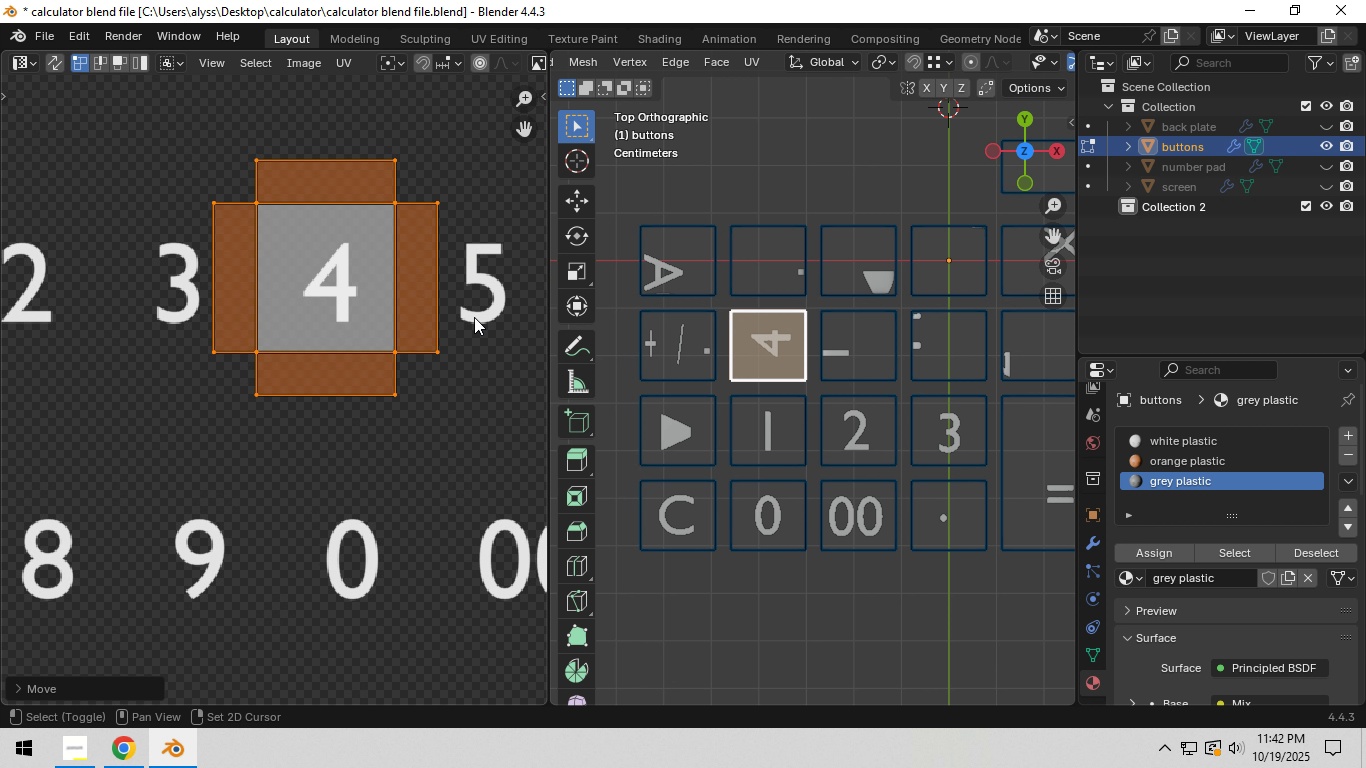 
key(Shift+ShiftLeft)
 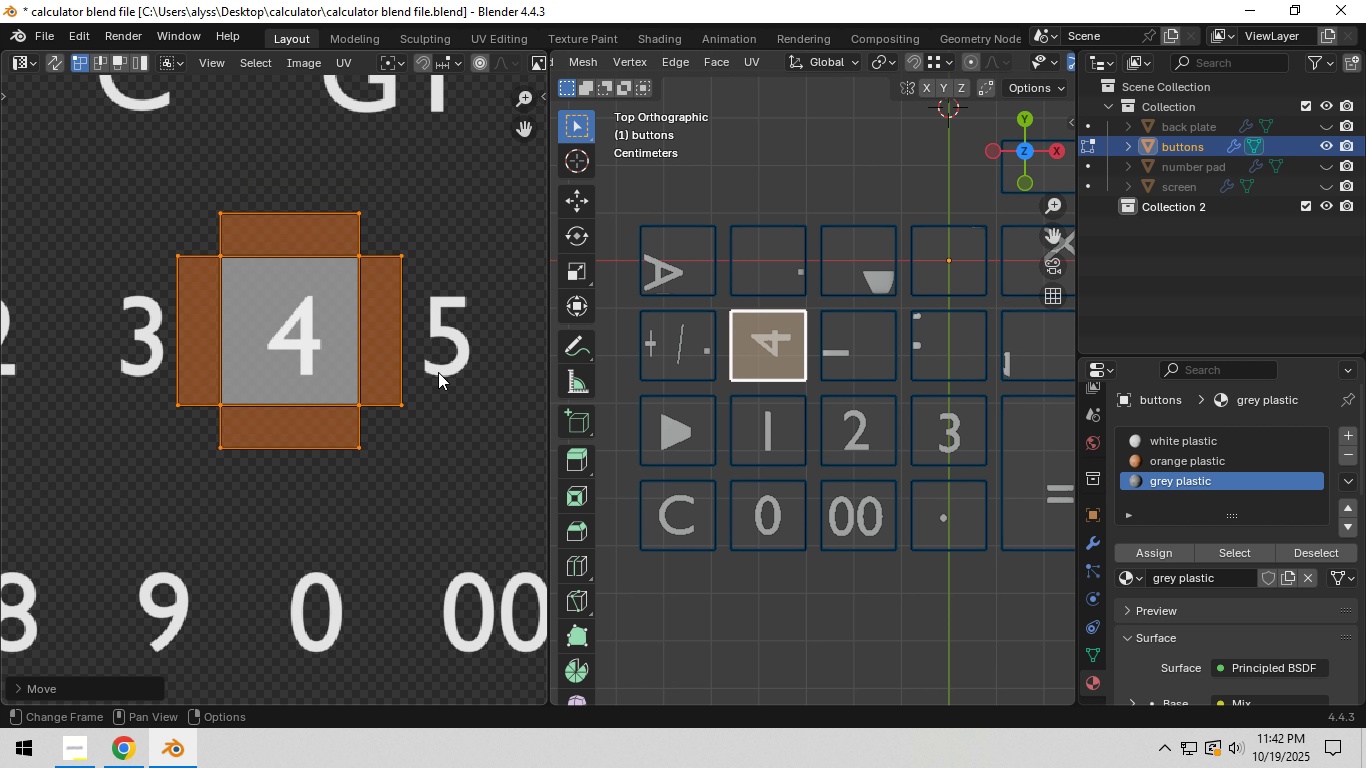 
key(G)
 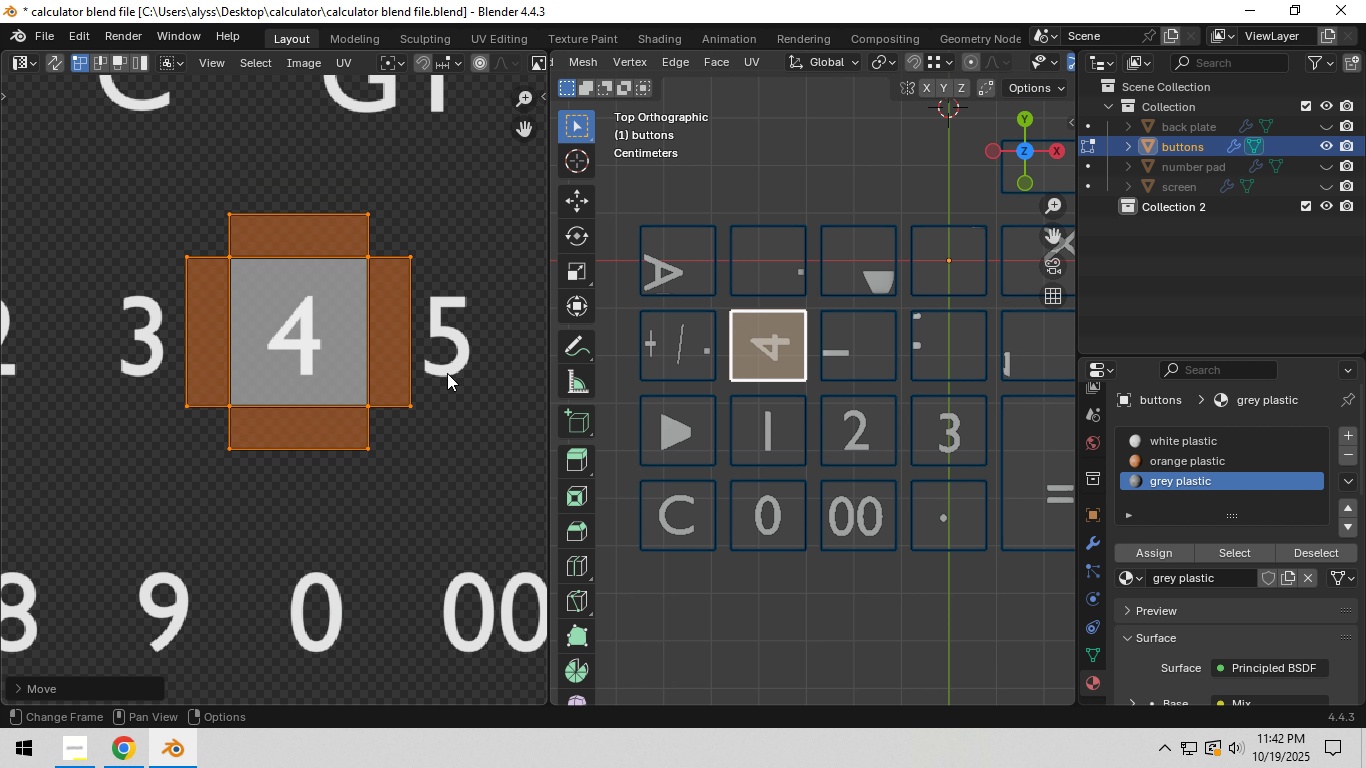 
left_click([447, 373])
 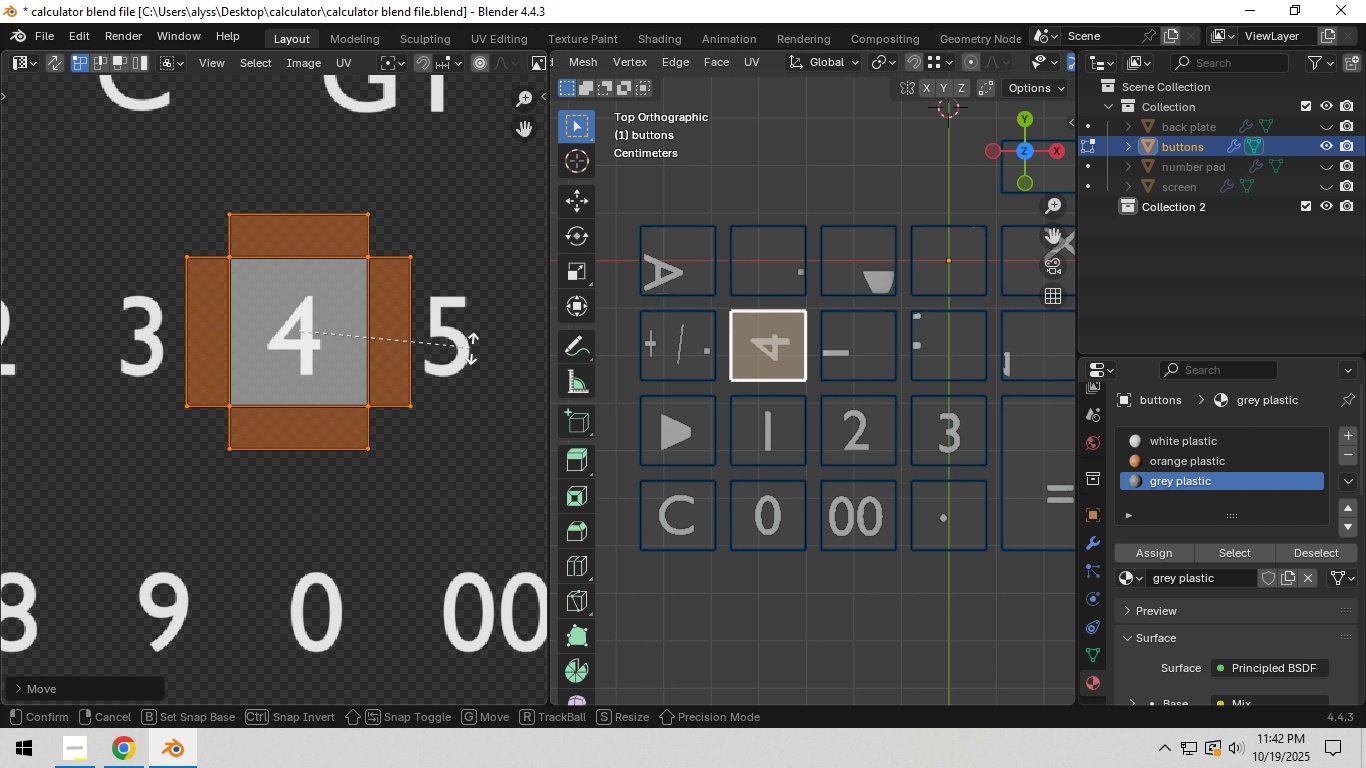 
key(R)
 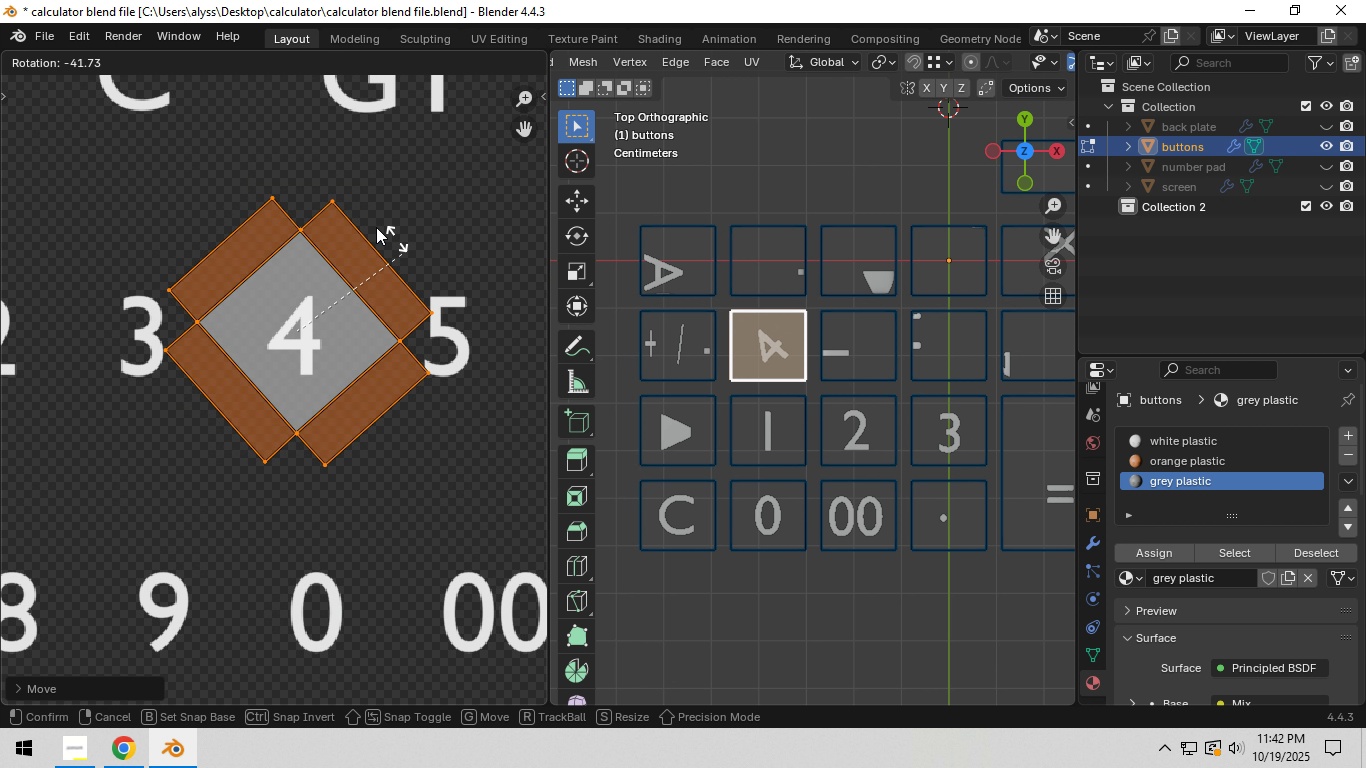 
hold_key(key=ControlLeft, duration=0.67)
left_click([314, 209])
 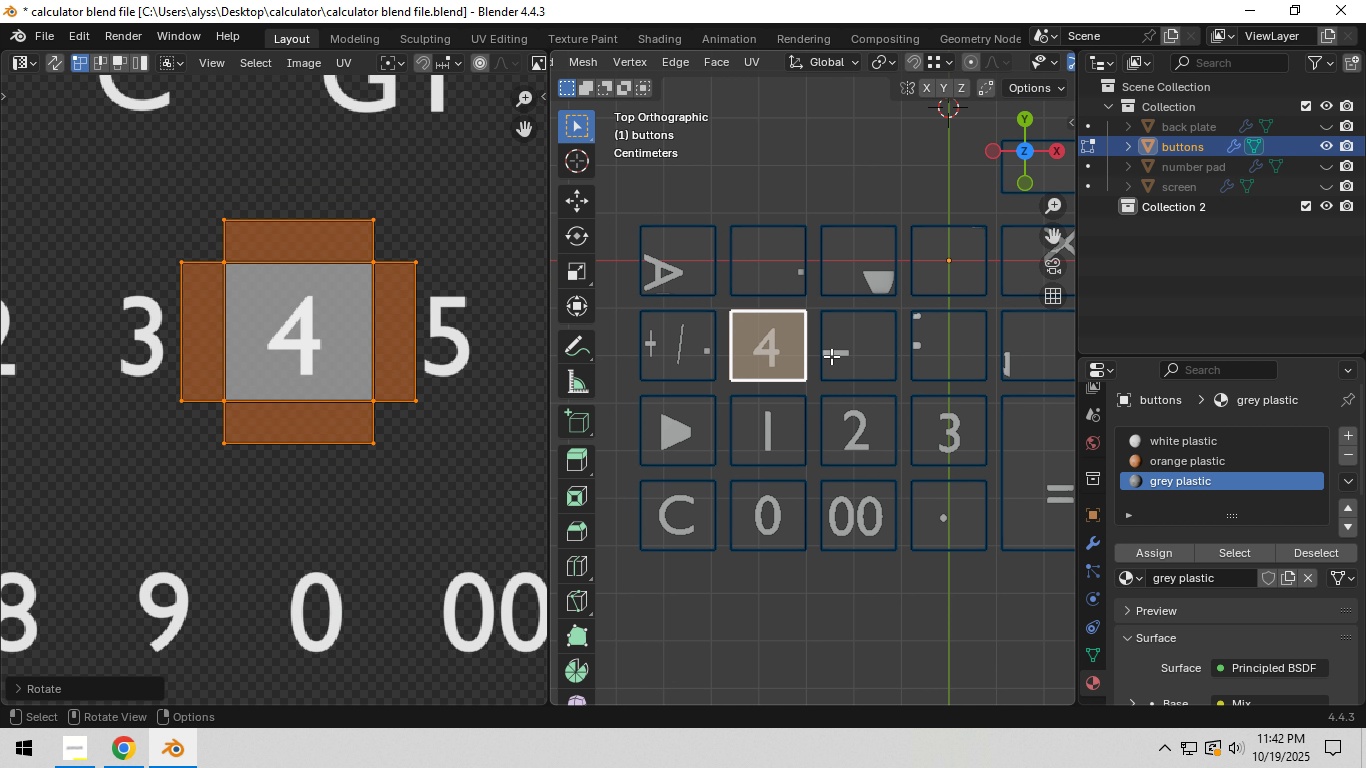 
left_click([836, 356])
 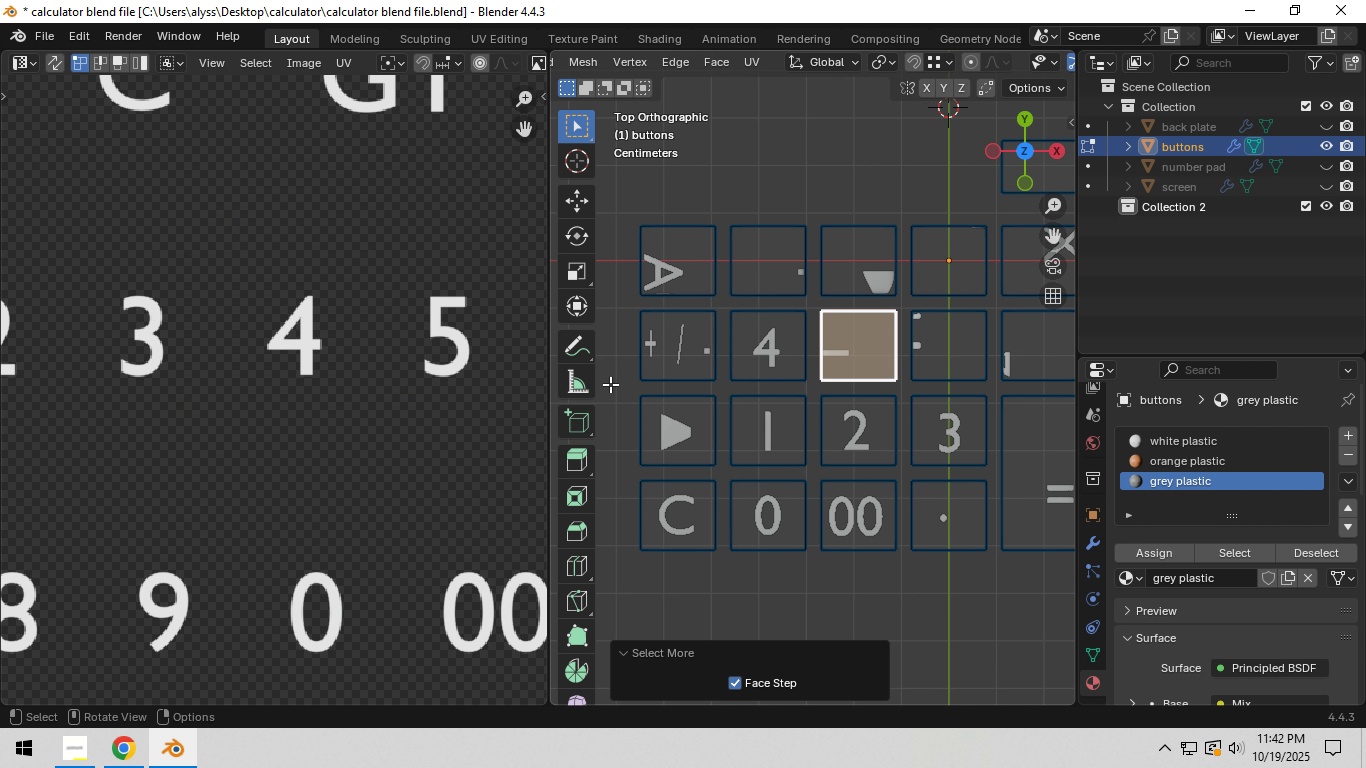 
scroll: coordinate [462, 391], scroll_direction: down, amount: 5.0
 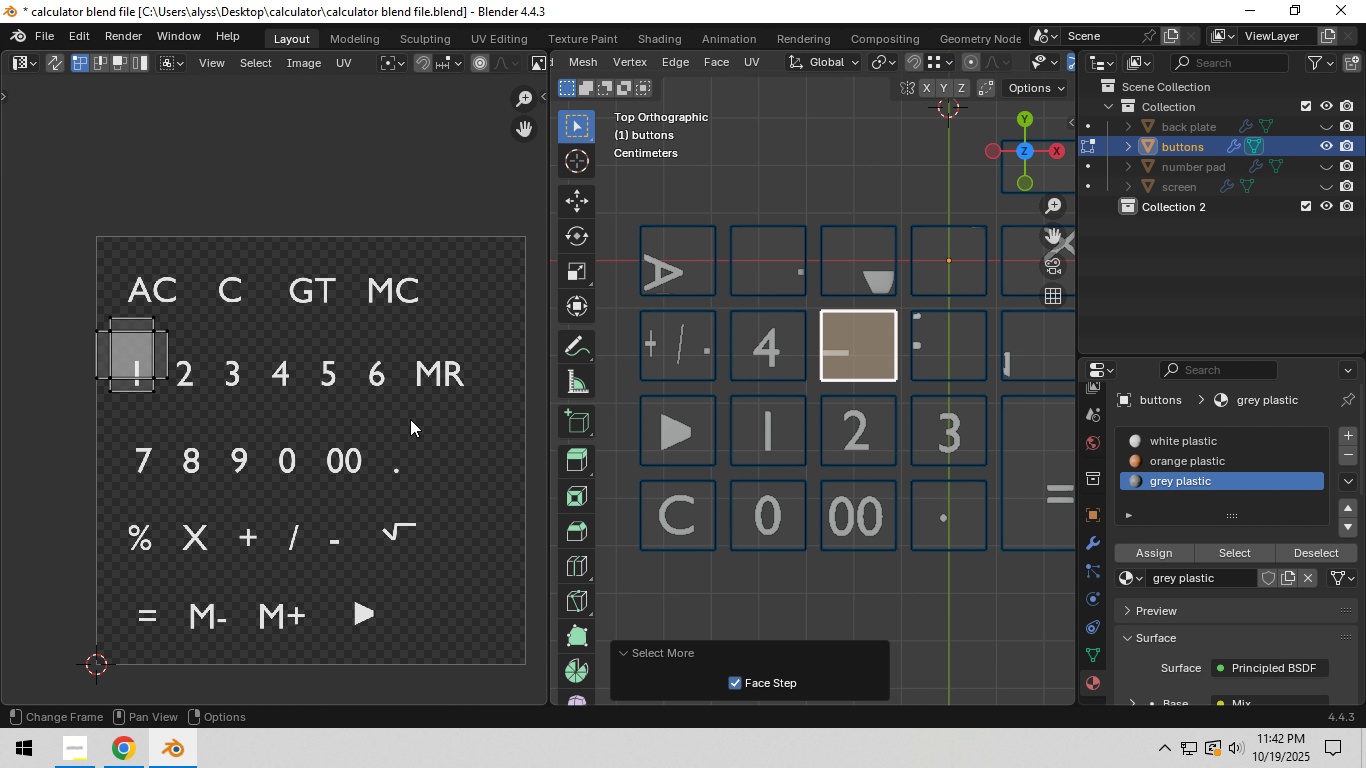 
type(ag)
 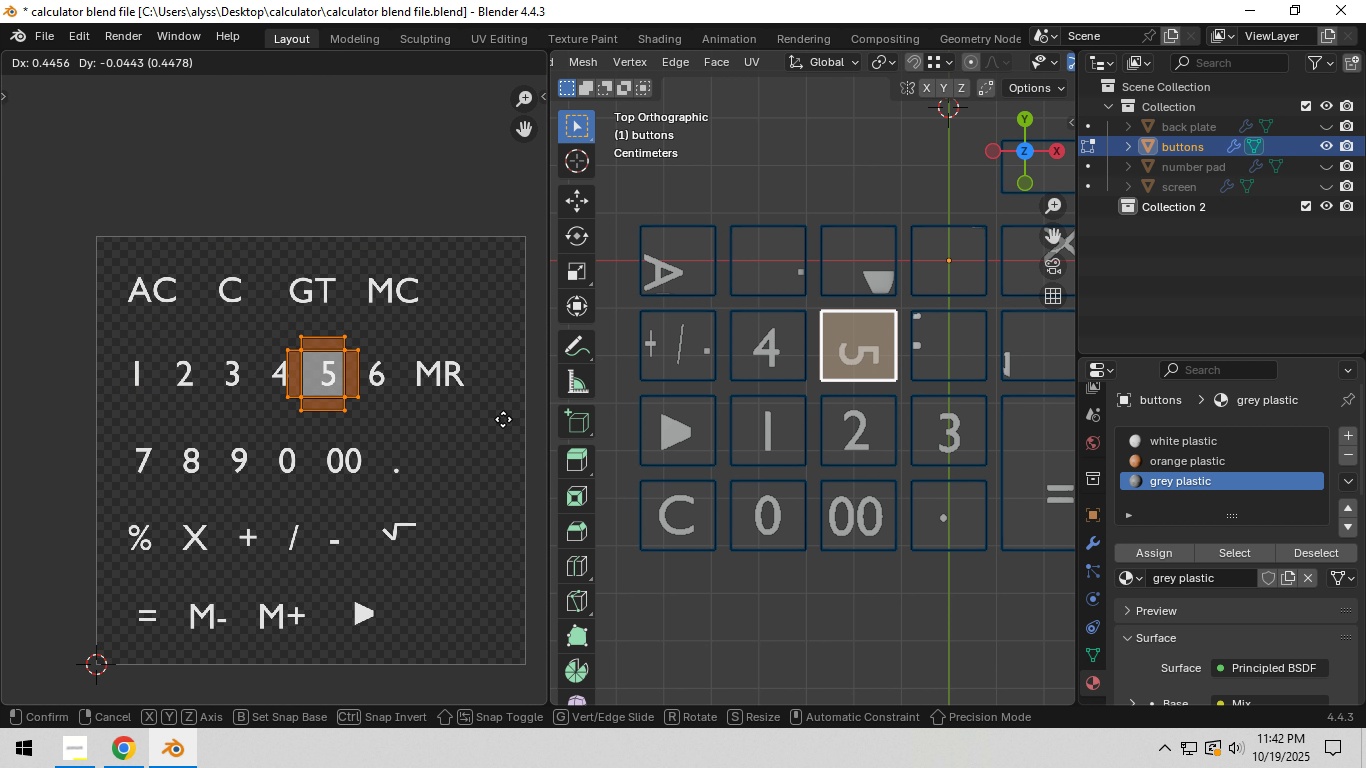 
left_click([503, 419])
 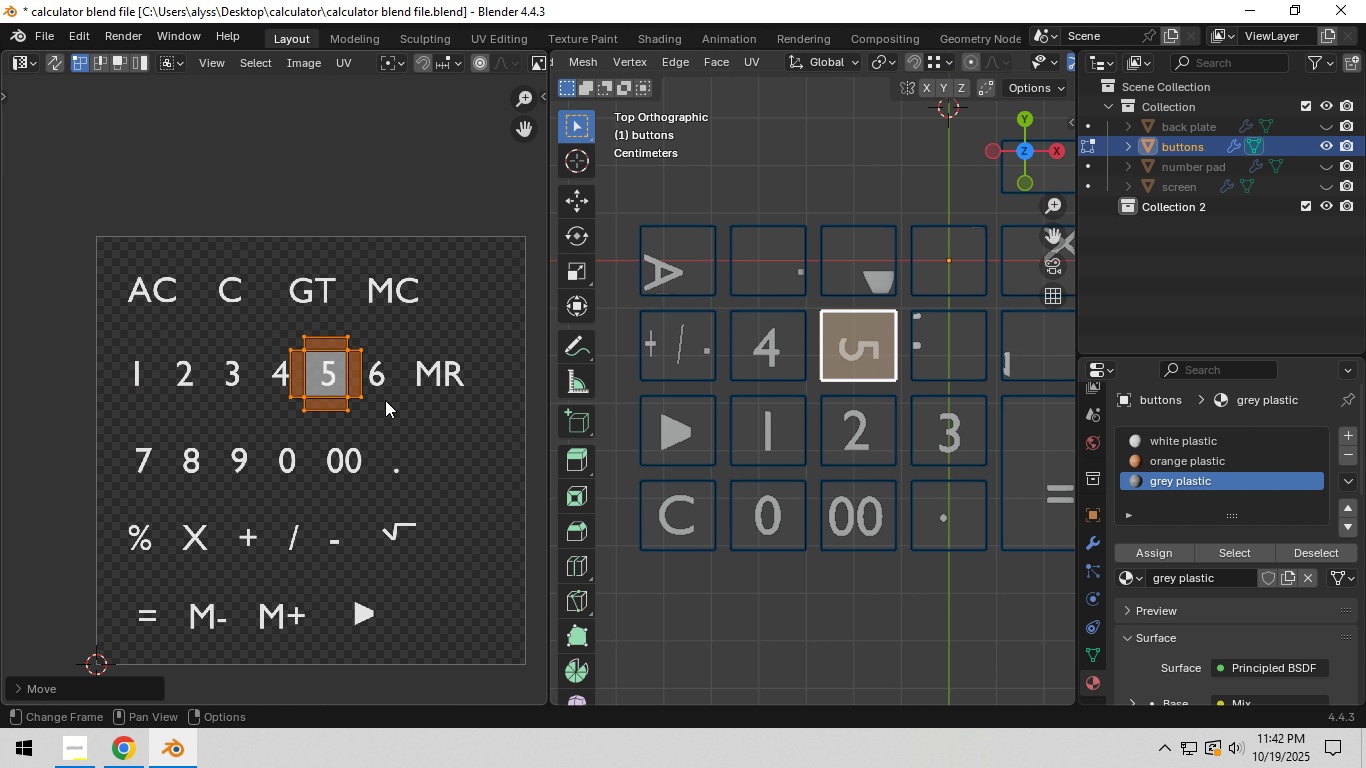 
scroll: coordinate [385, 400], scroll_direction: up, amount: 4.0
 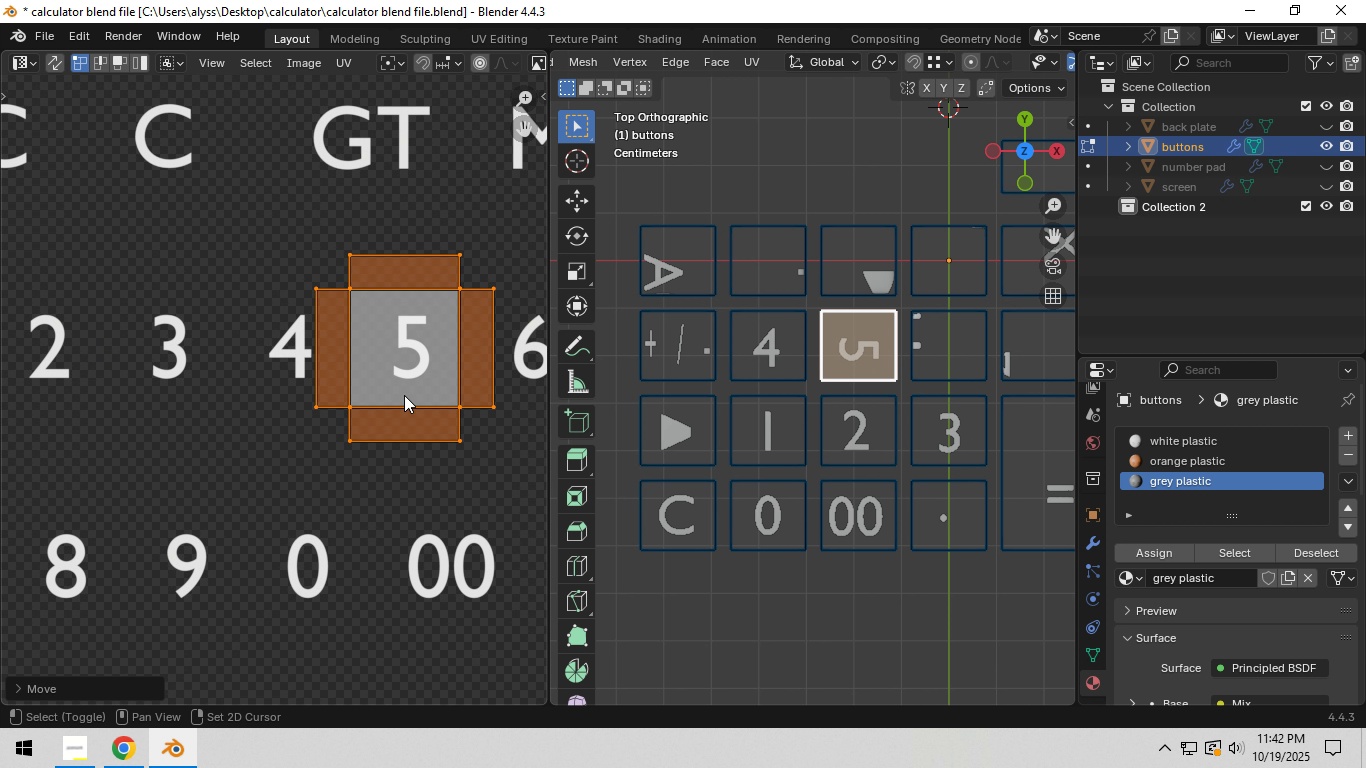 
hold_key(key=ShiftLeft, duration=0.3)
 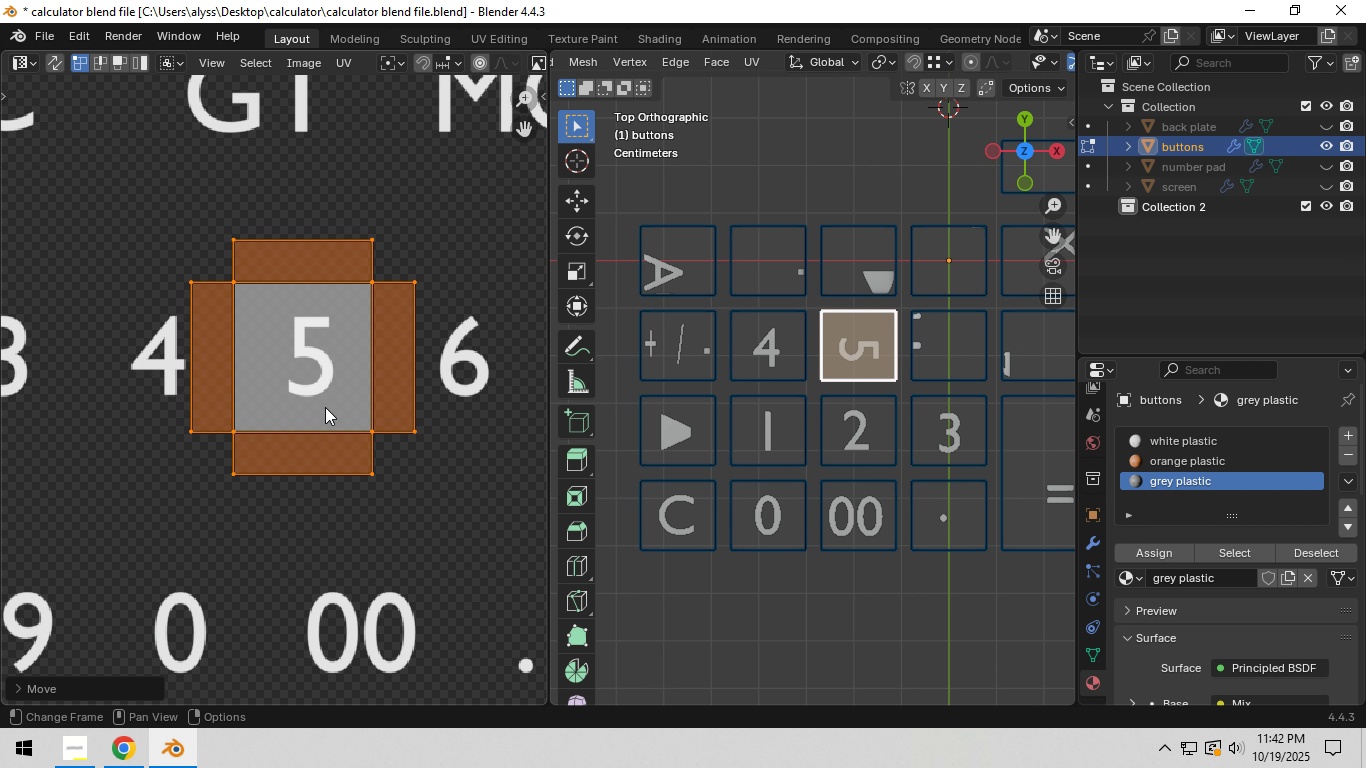 
scroll: coordinate [325, 407], scroll_direction: up, amount: 1.0
 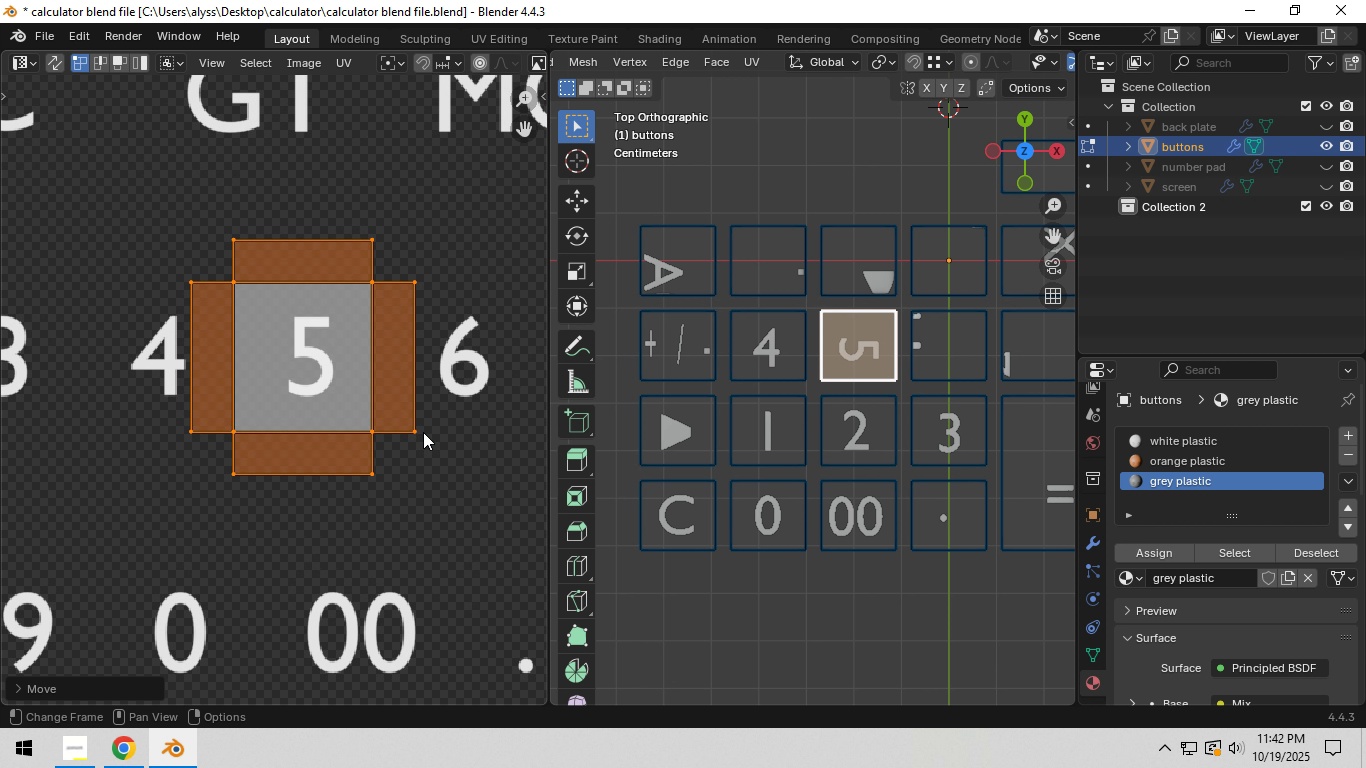 
key(R)
 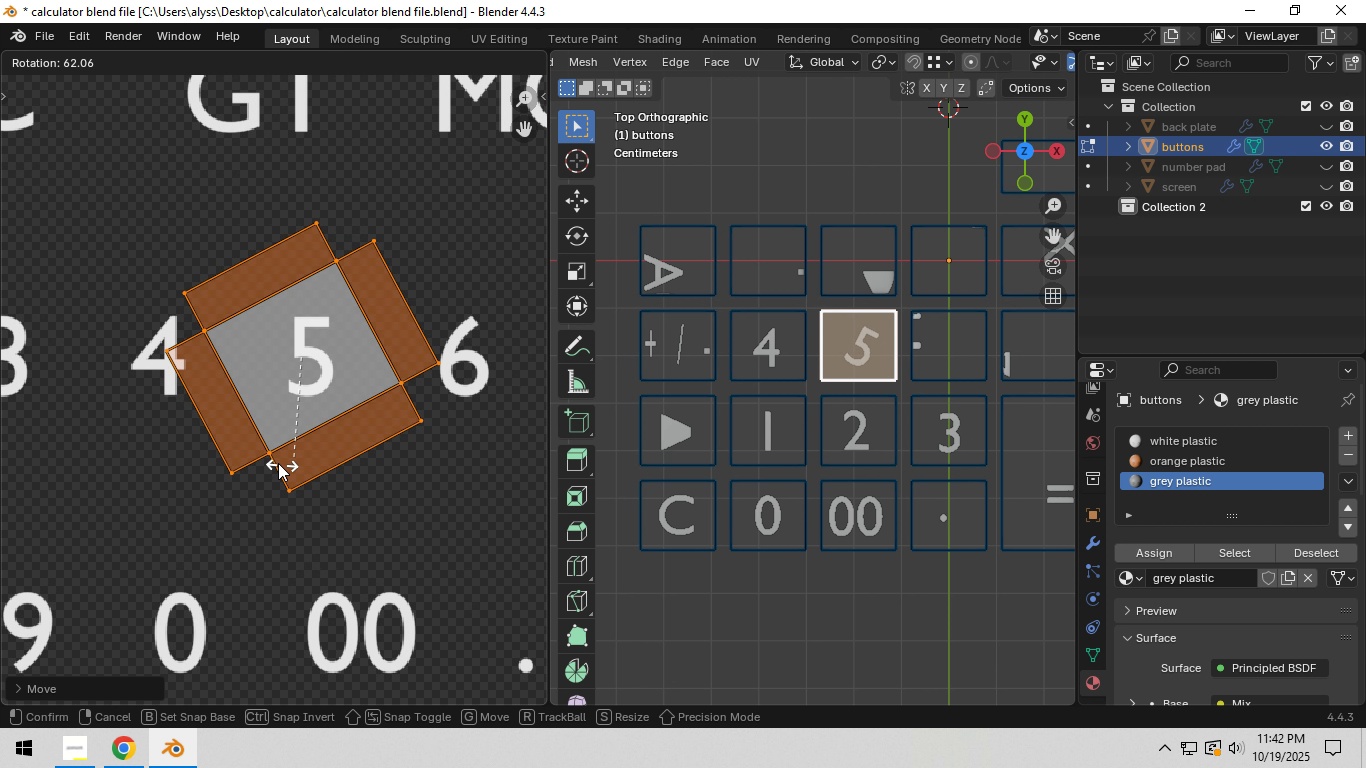 
hold_key(key=ControlLeft, duration=1.18)
 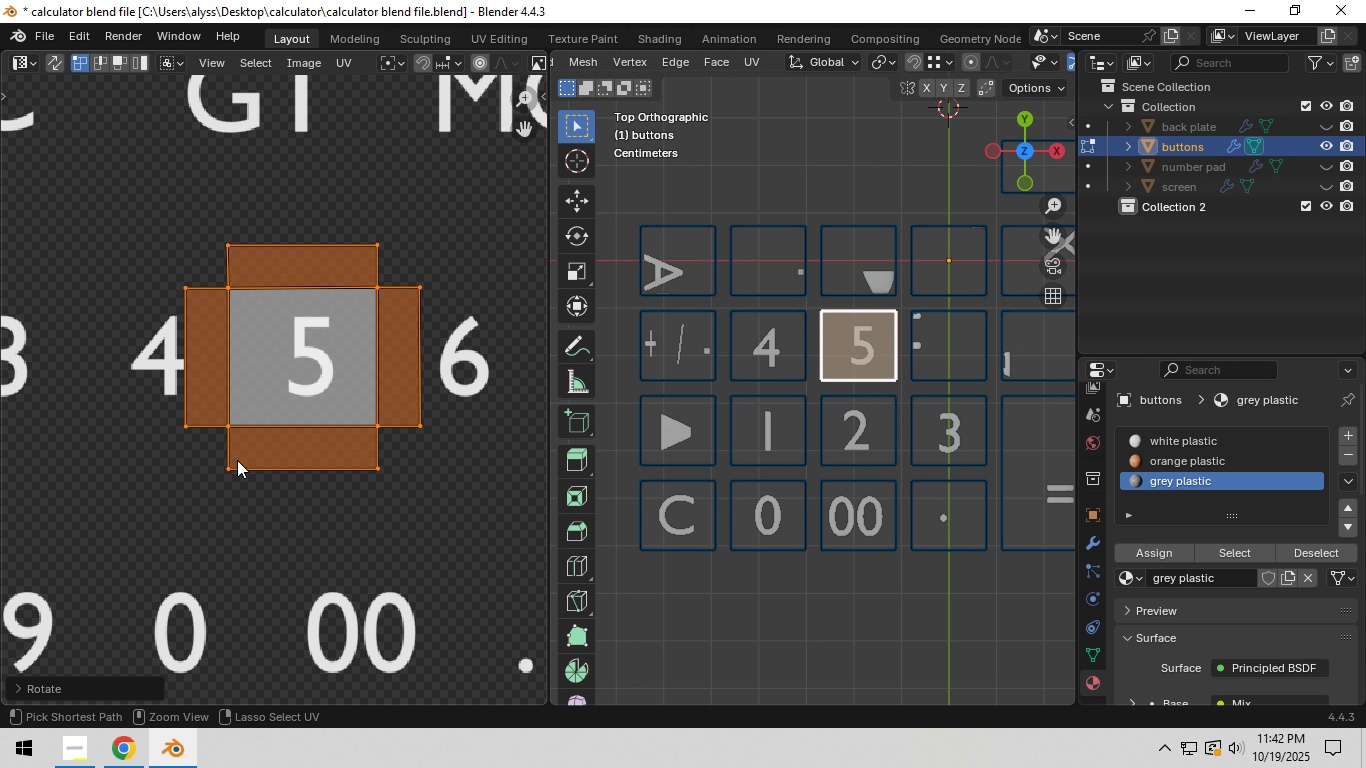 
key(Control+ControlLeft)
 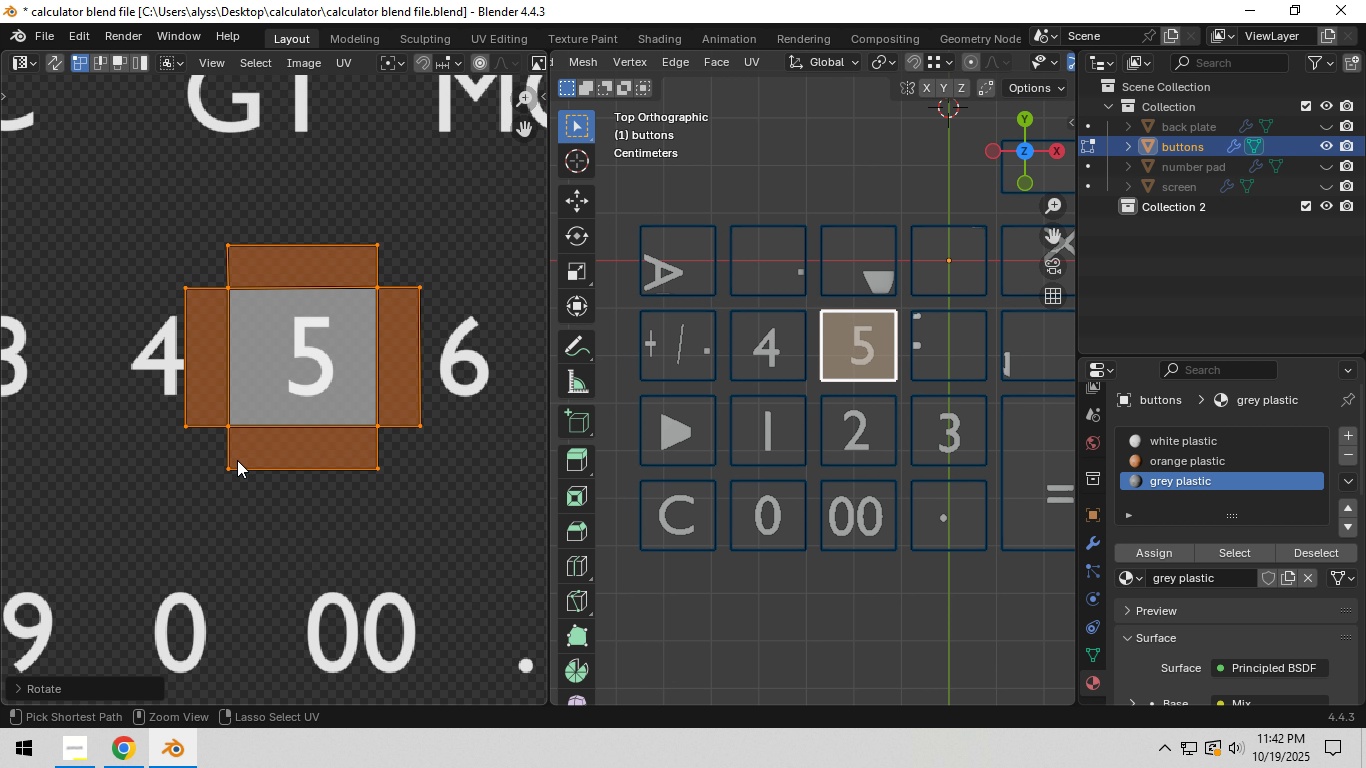 
left_click([237, 460])
 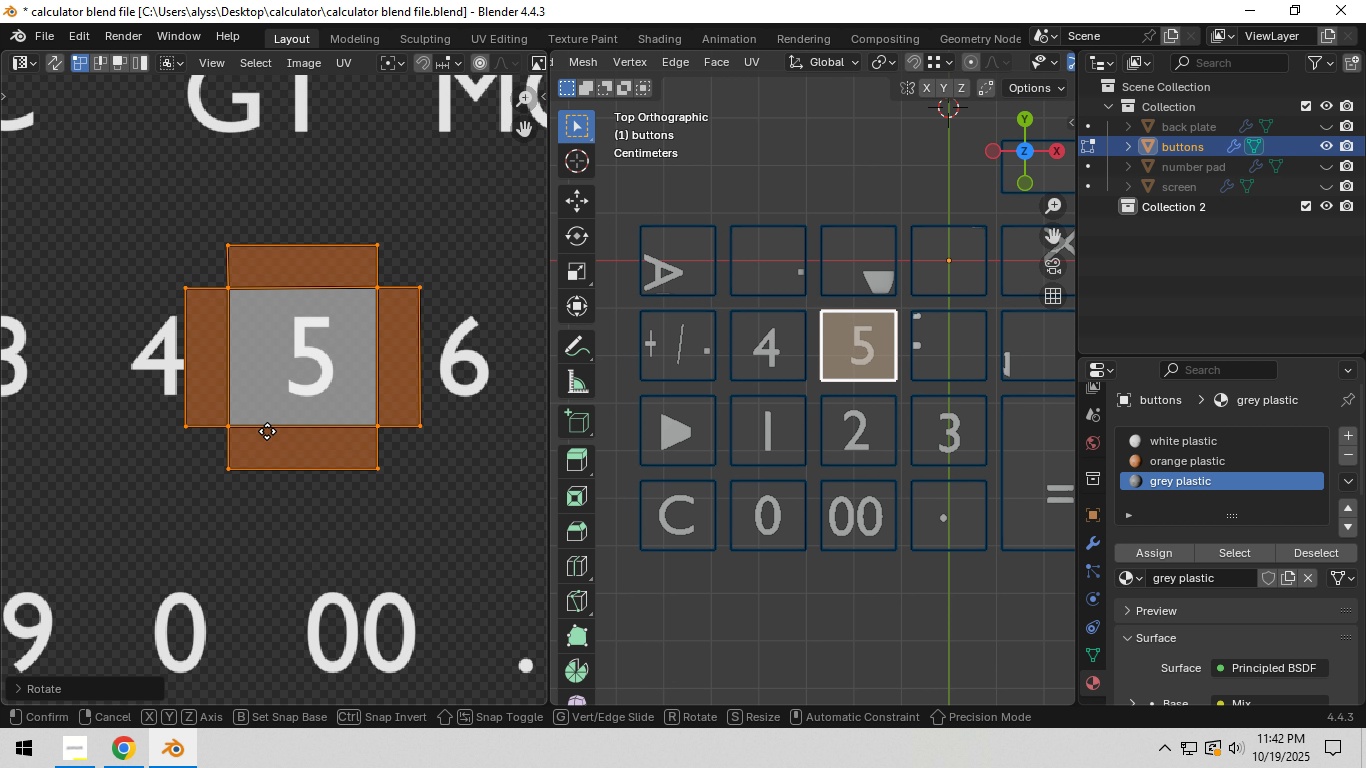 
key(G)
 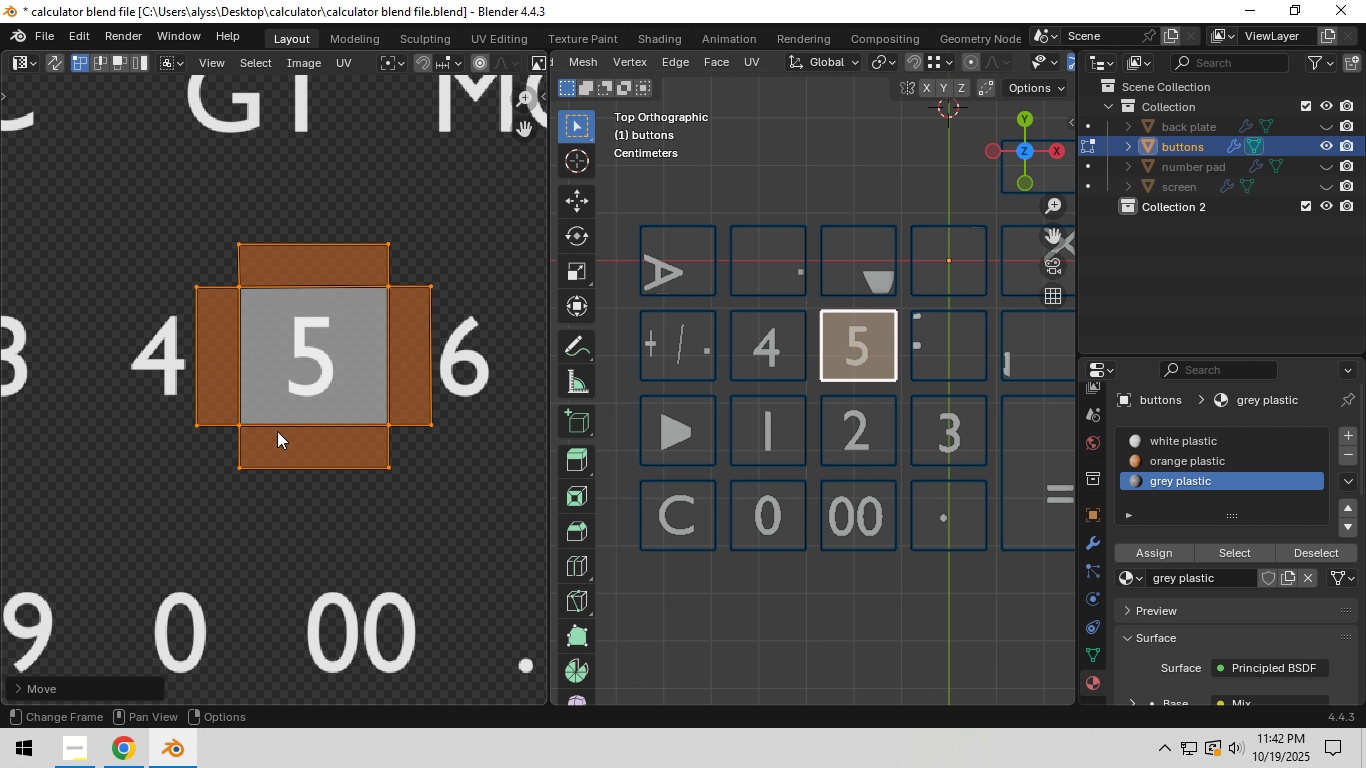 
left_click([277, 431])
 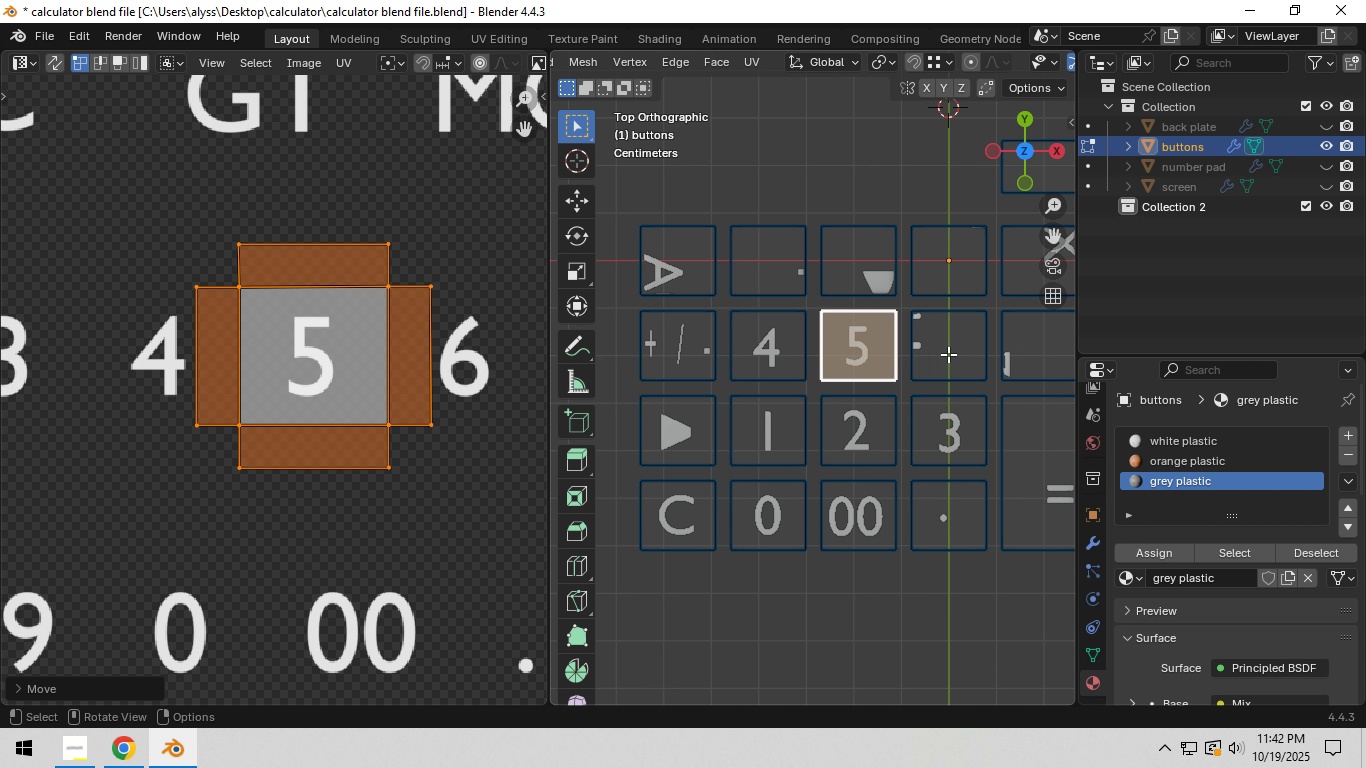 
left_click([949, 354])
 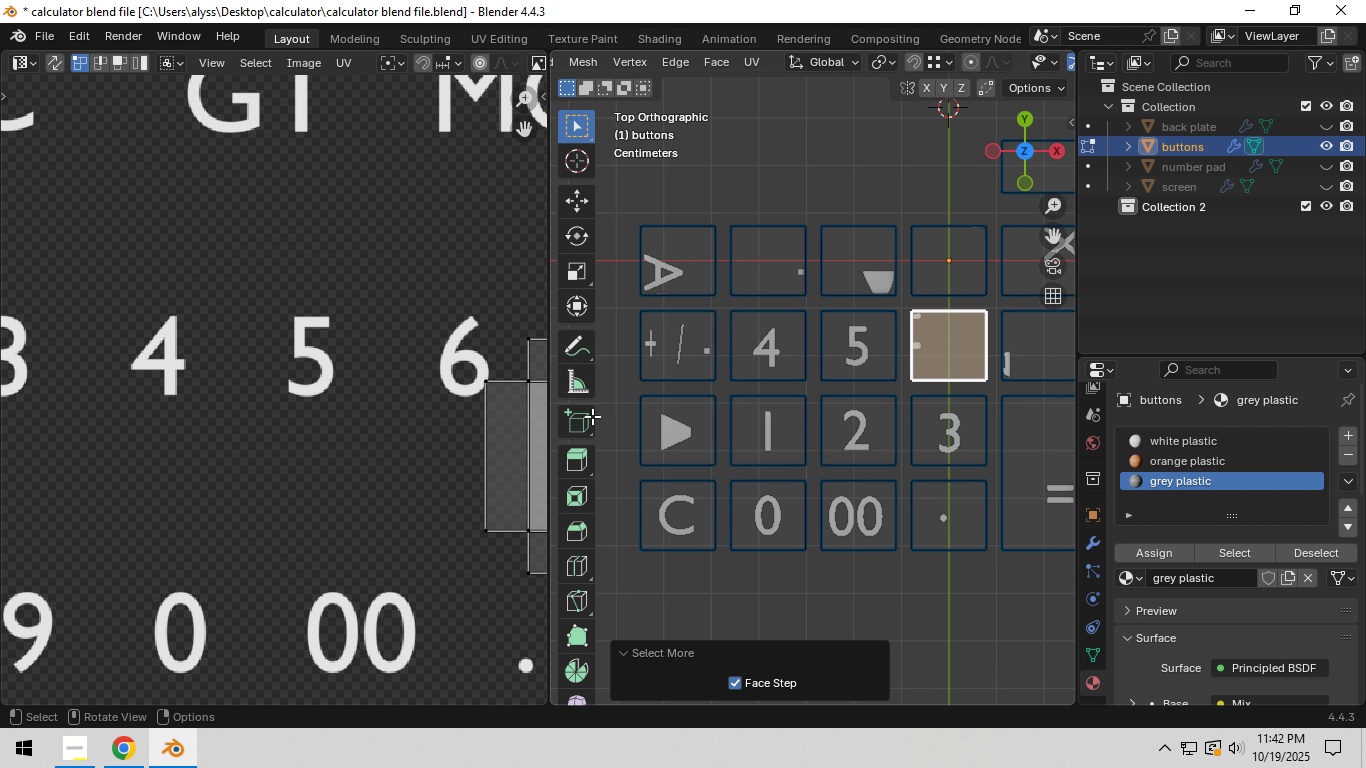 
scroll: coordinate [393, 411], scroll_direction: down, amount: 3.0
 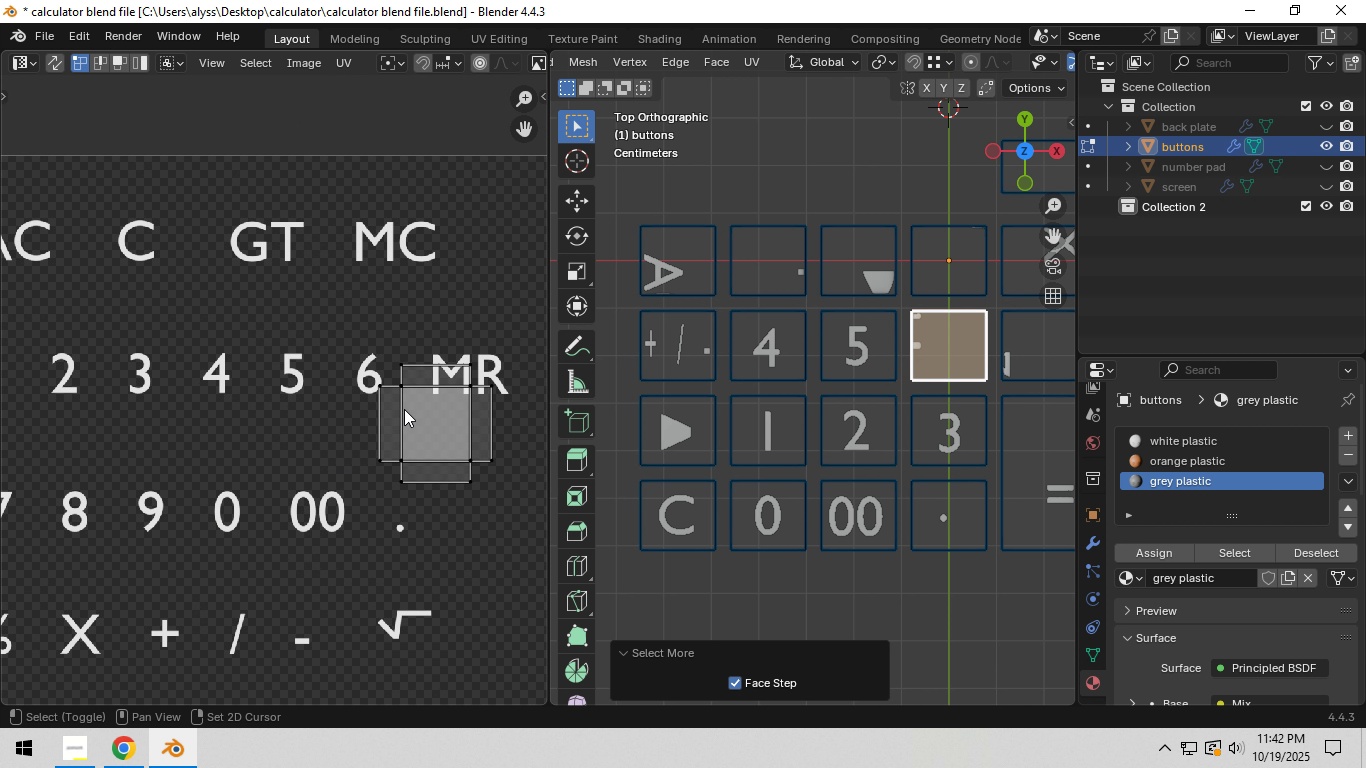 
hold_key(key=ShiftLeft, duration=0.33)
 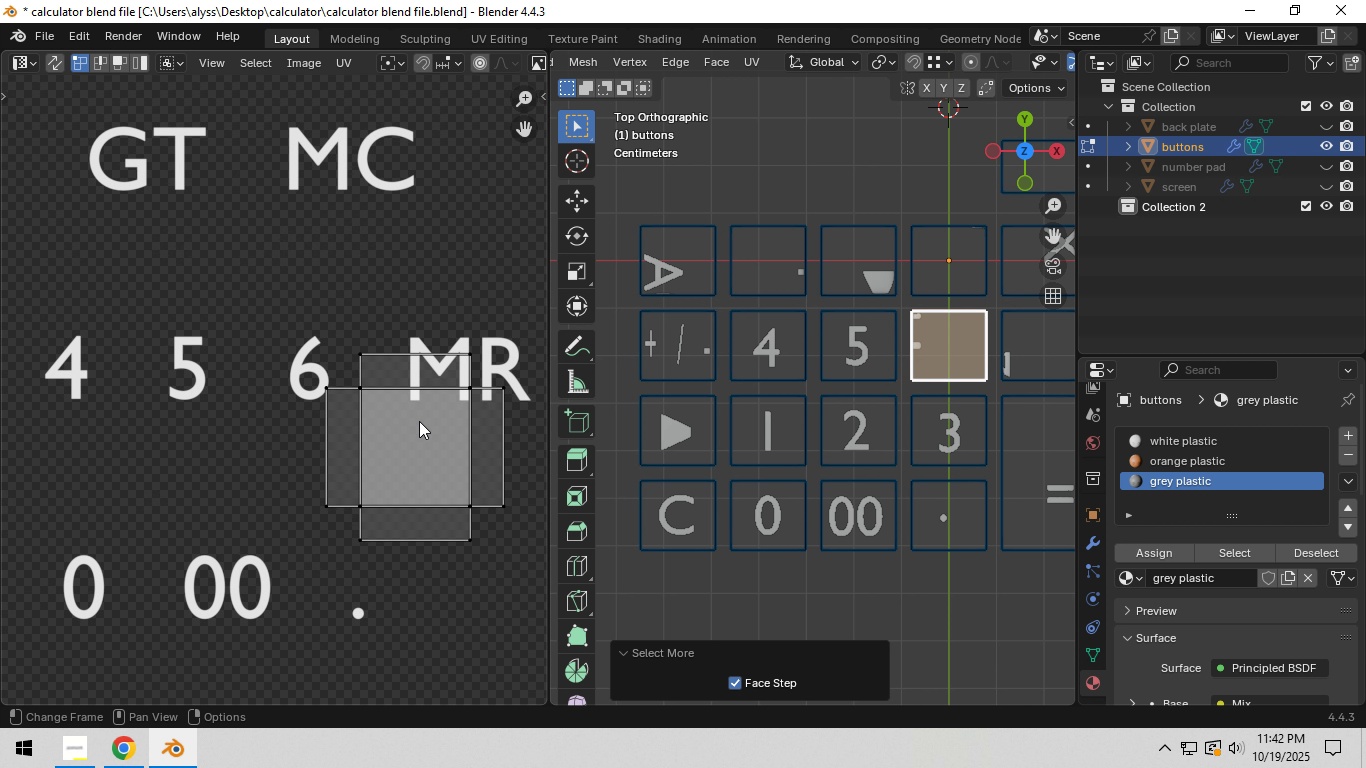 
scroll: coordinate [419, 421], scroll_direction: up, amount: 2.0
 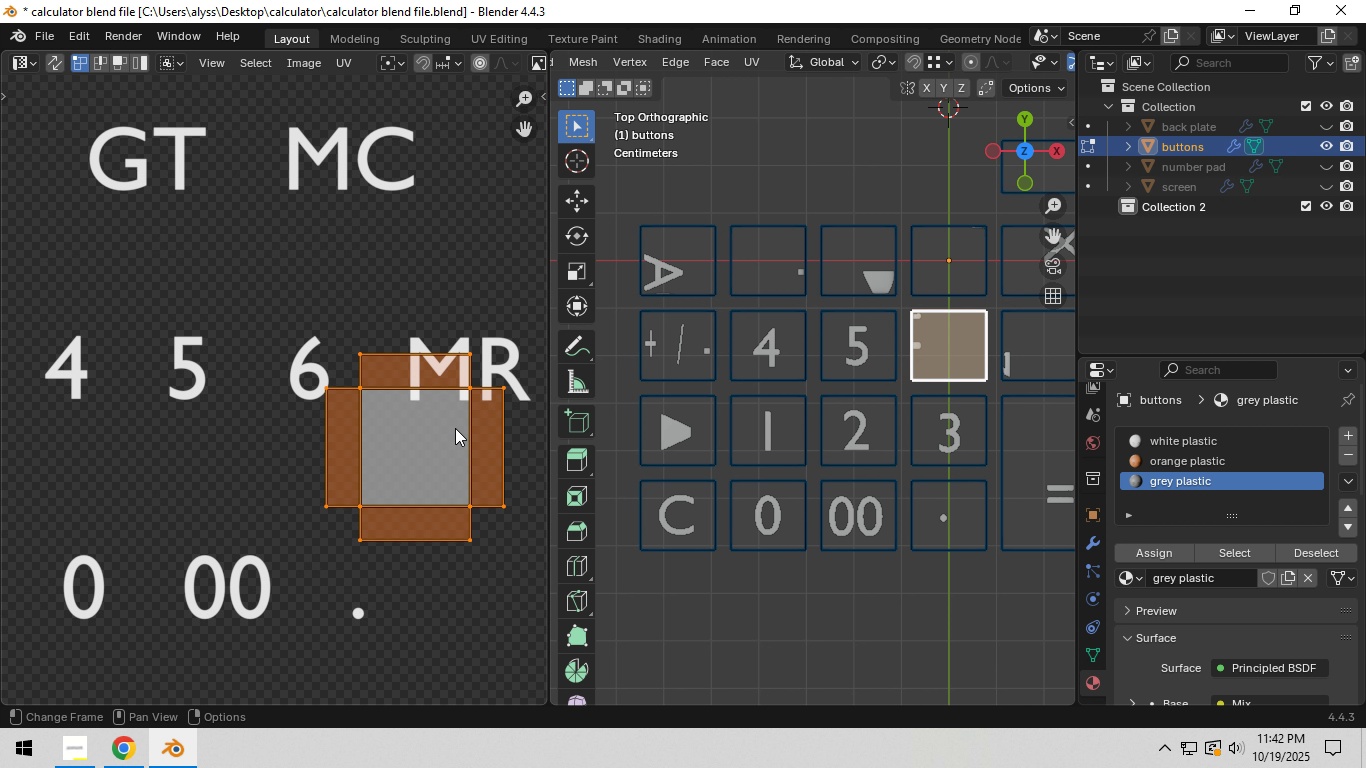 
type(ag)
 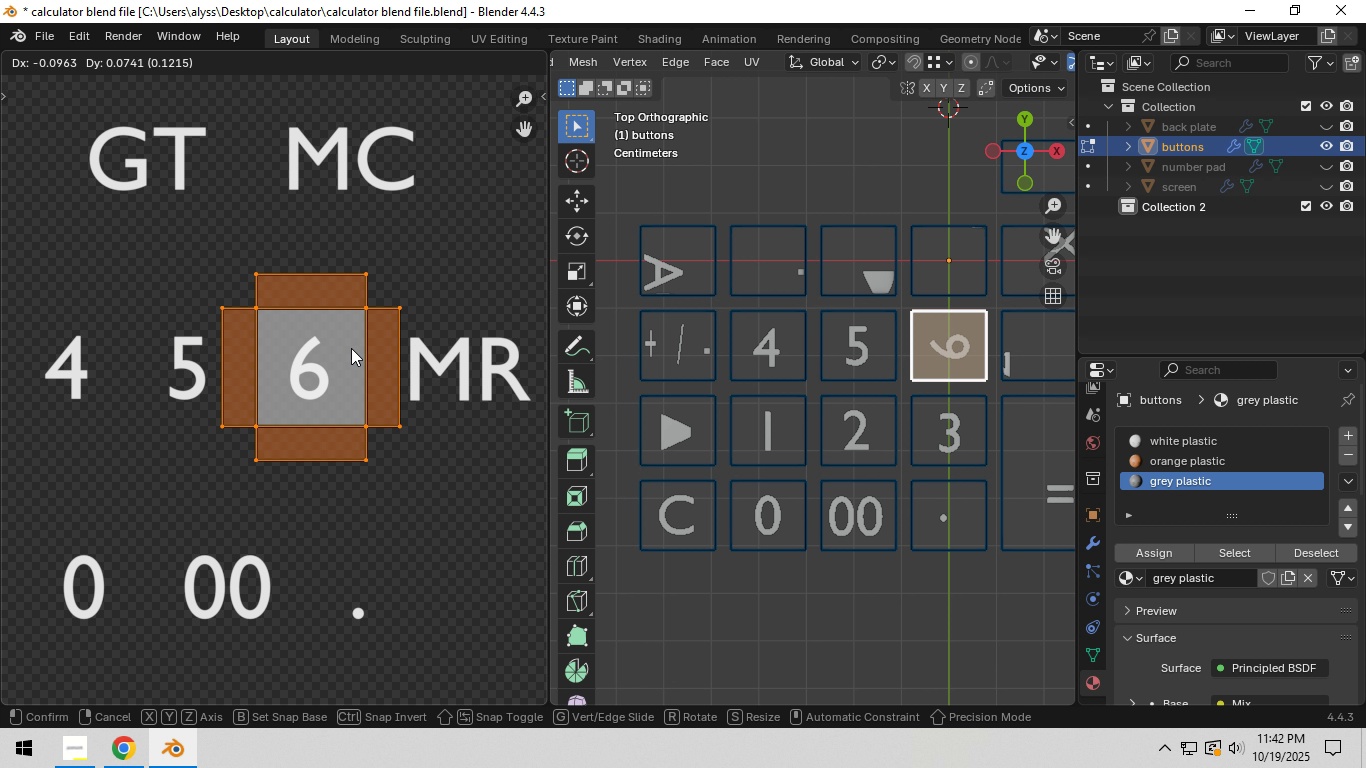 
left_click([351, 348])
 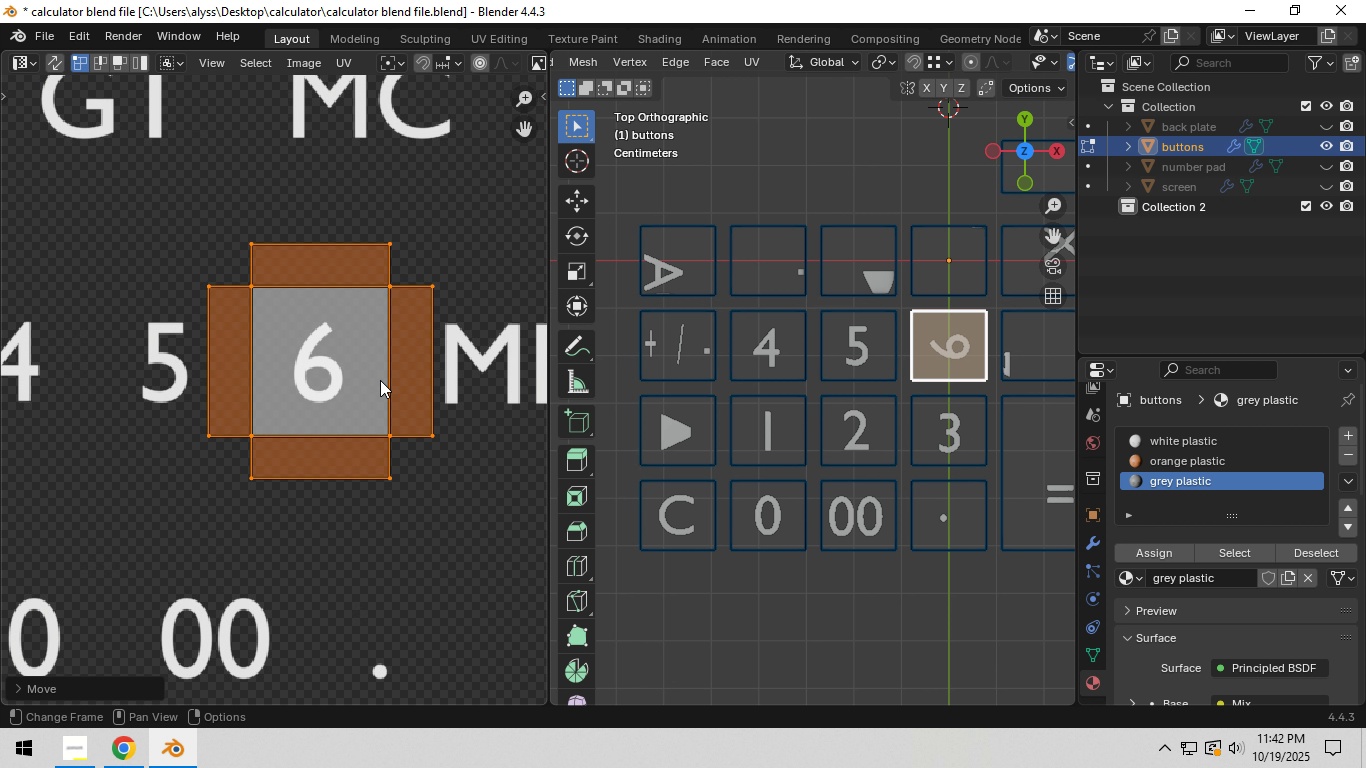 
scroll: coordinate [380, 380], scroll_direction: up, amount: 2.0
 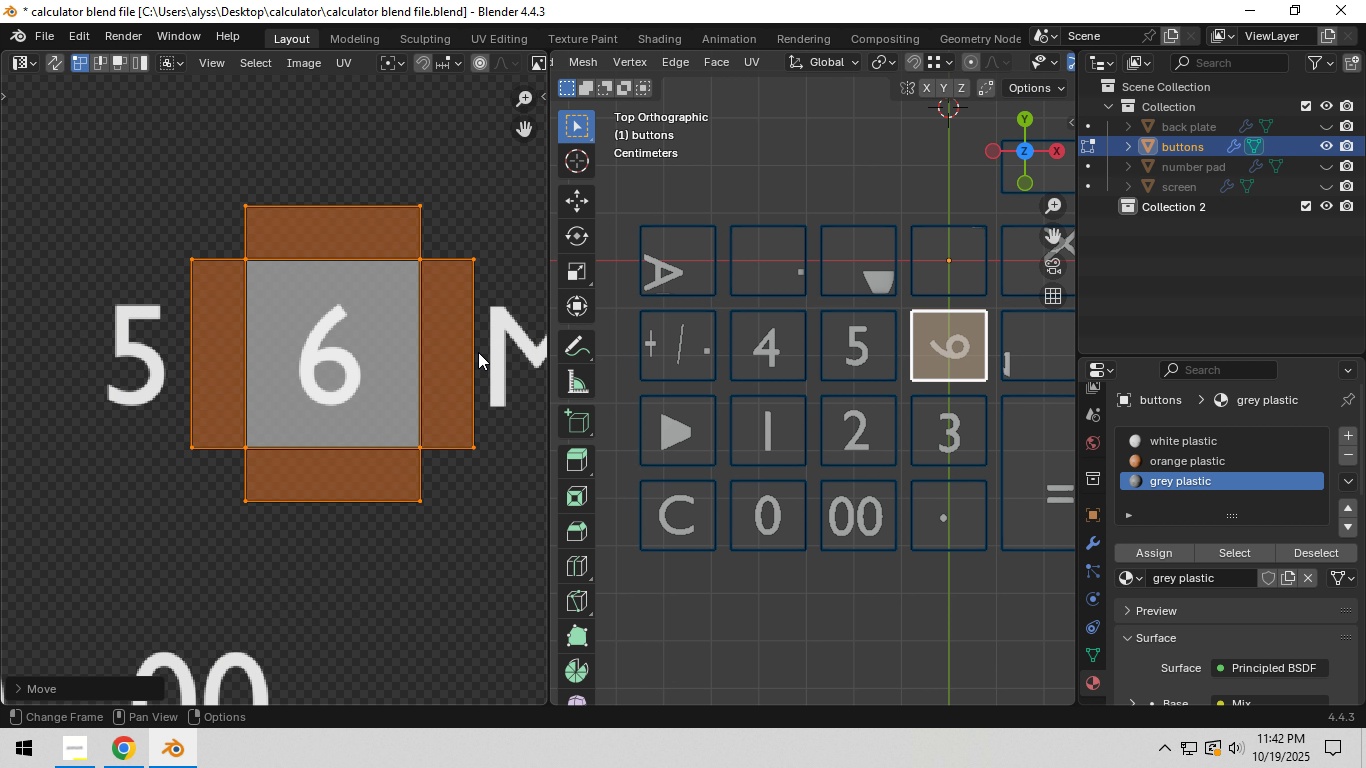 
key(R)
 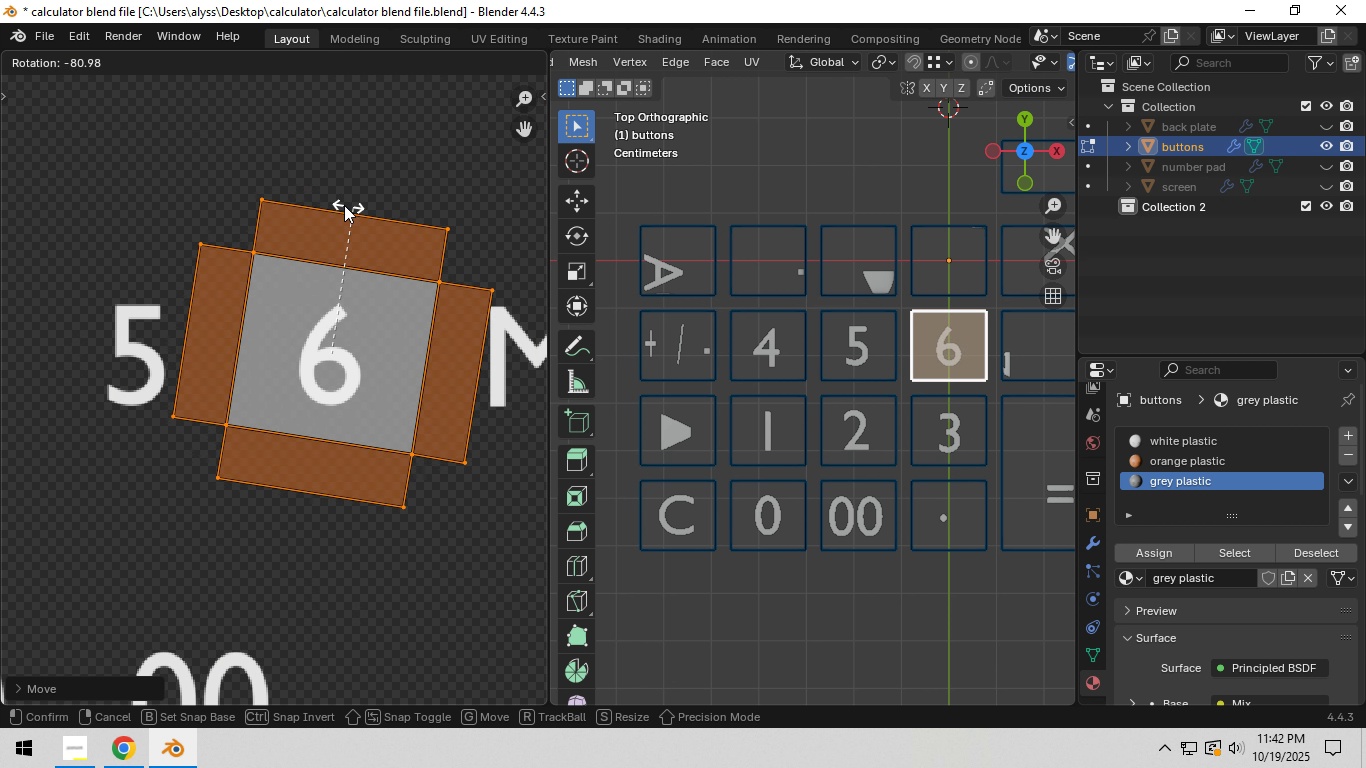 
hold_key(key=ControlLeft, duration=1.13)
left_click([334, 204])
 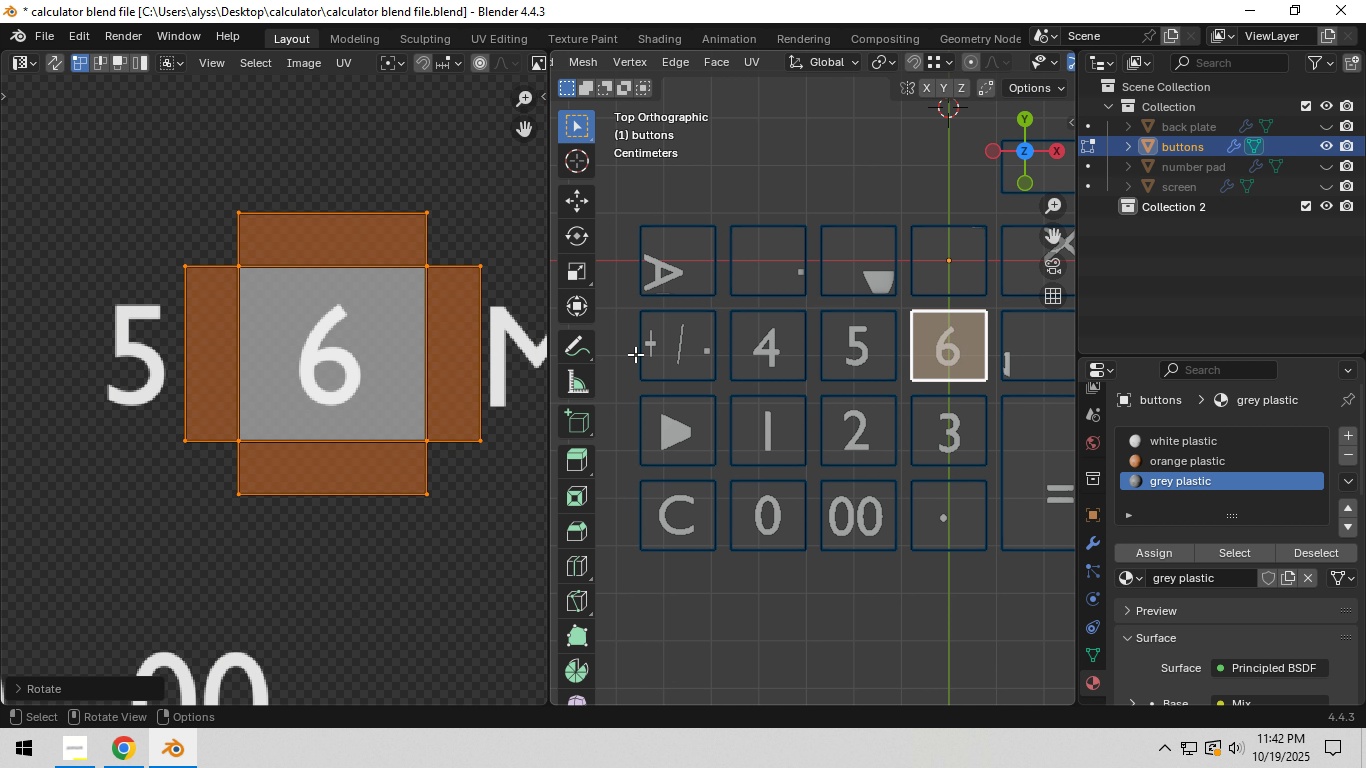 
left_click([684, 276])
 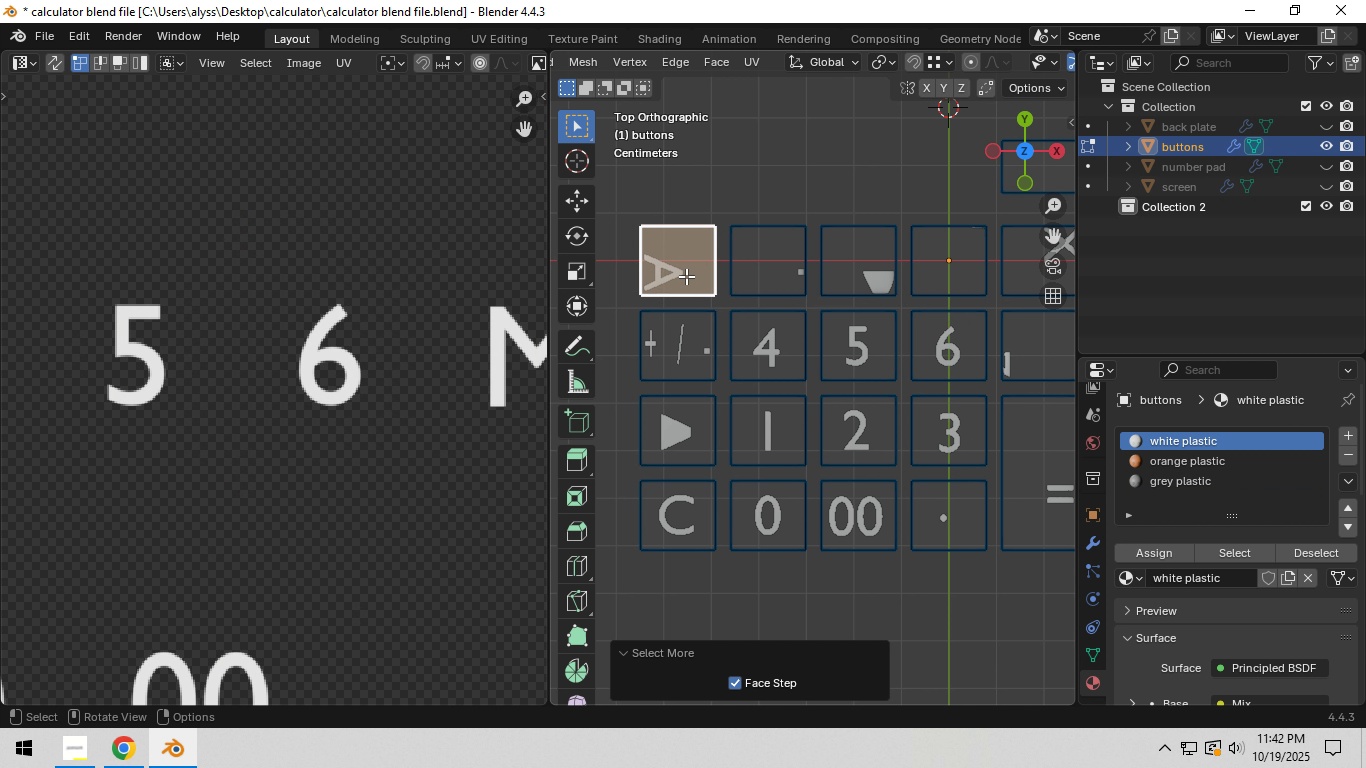 
double_click([686, 276])
 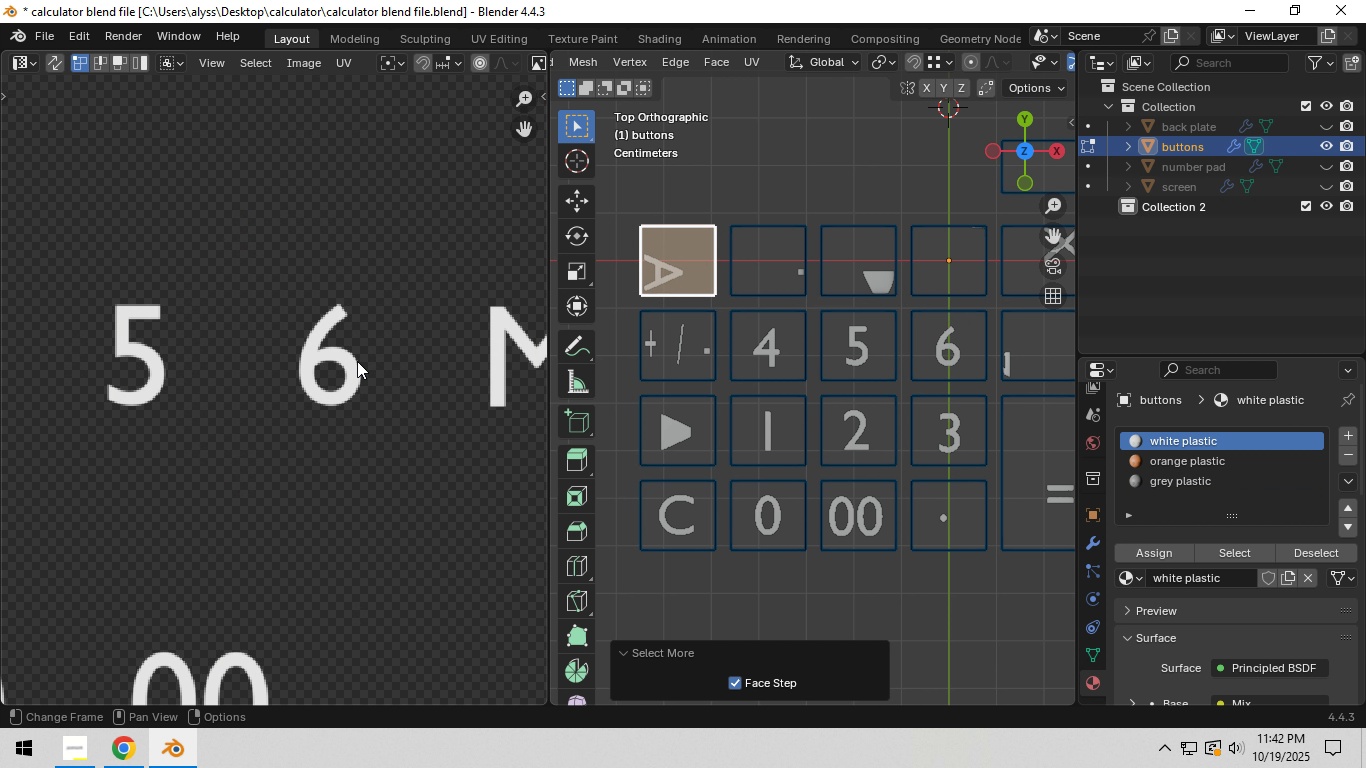 
scroll: coordinate [305, 369], scroll_direction: down, amount: 6.0
 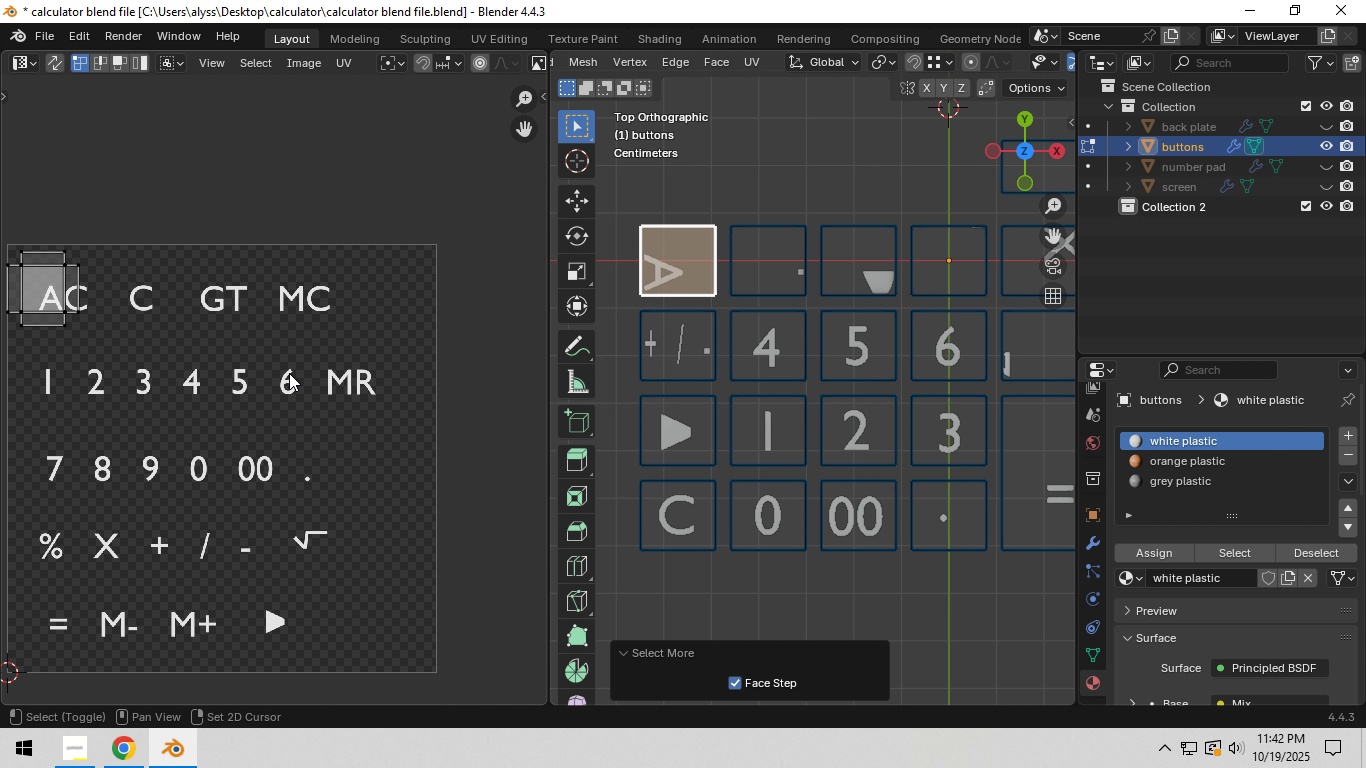 
hold_key(key=ShiftLeft, duration=0.45)
 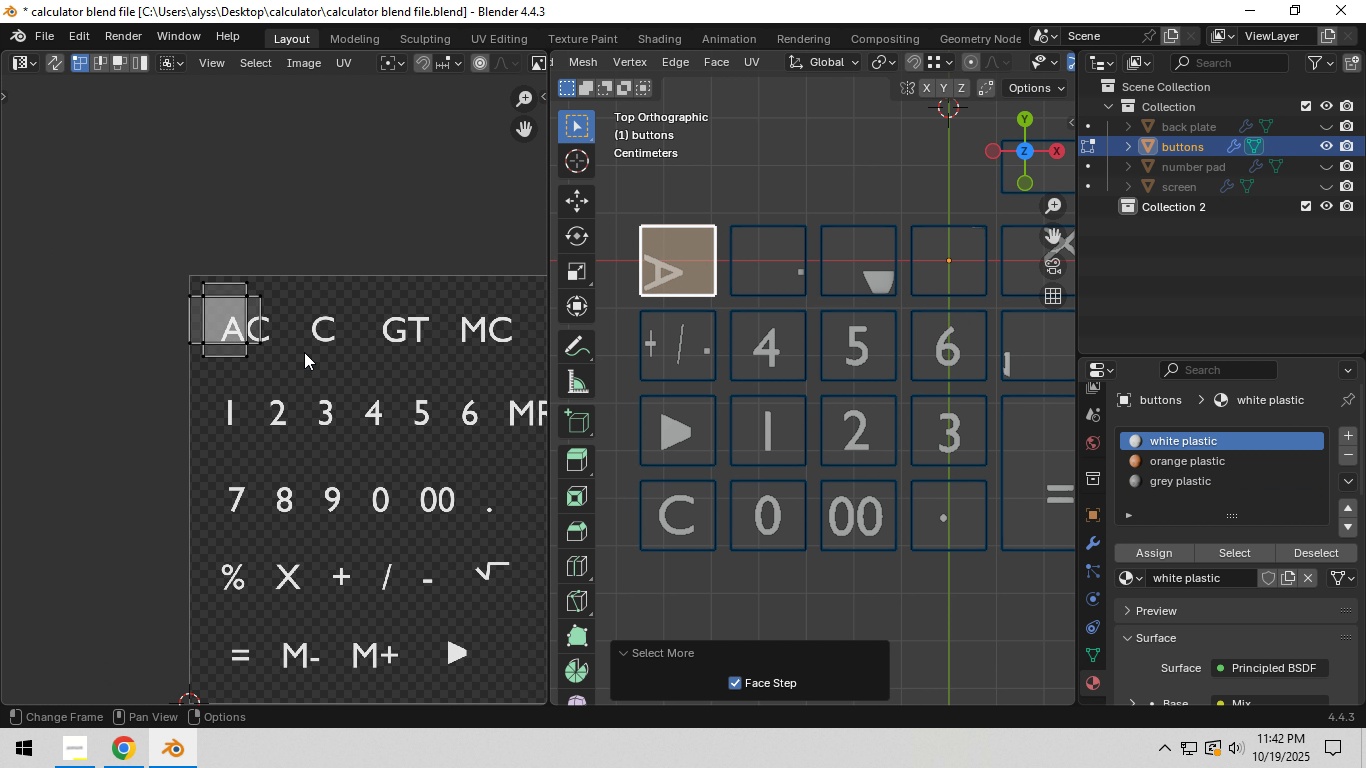 
key(A)
 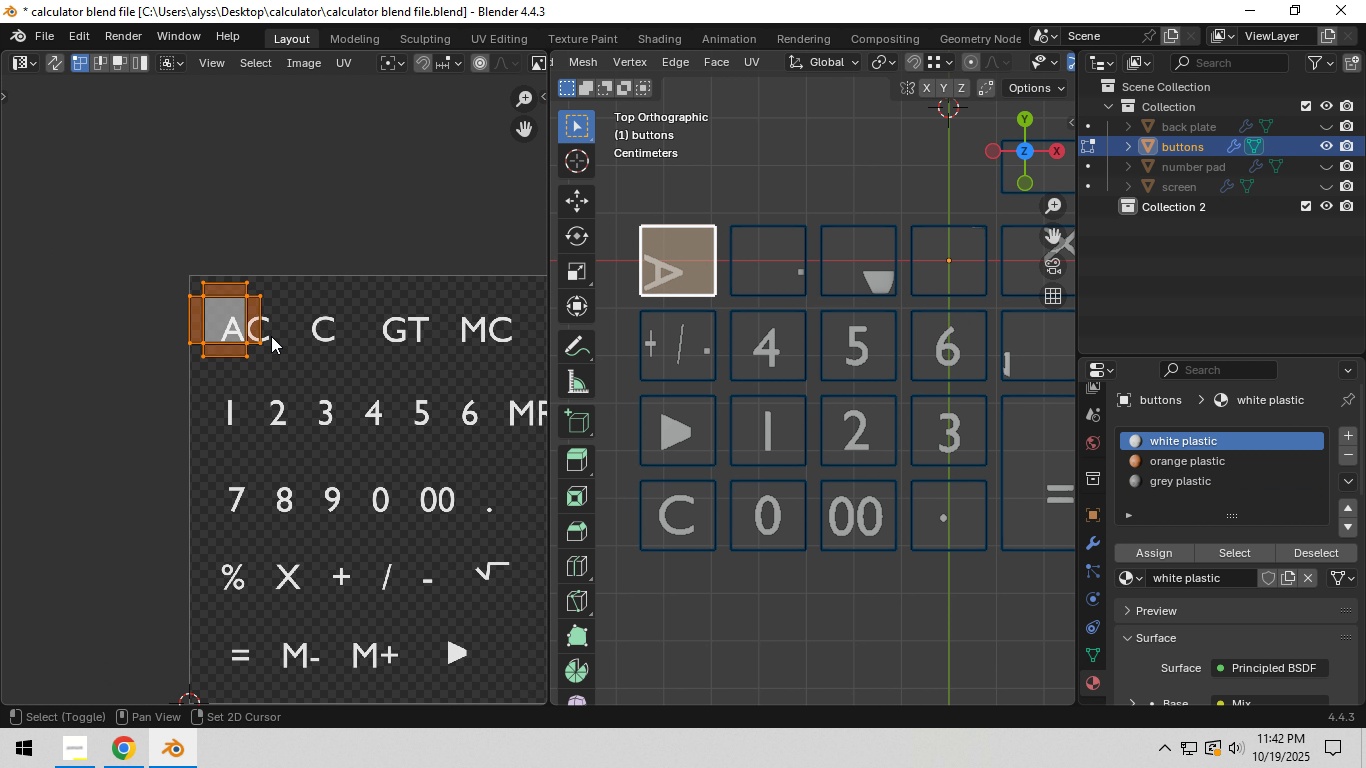 
key(Shift+ShiftLeft)
 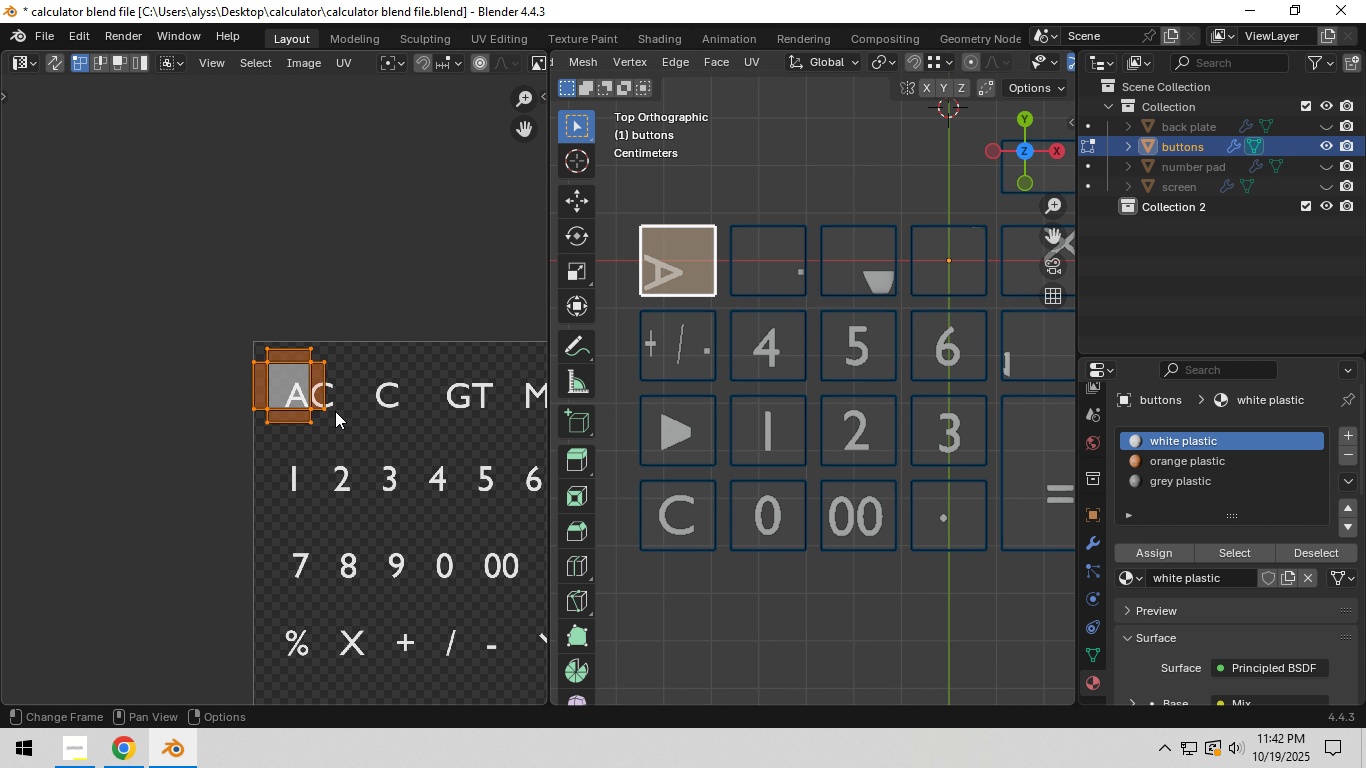 
scroll: coordinate [335, 411], scroll_direction: up, amount: 4.0
 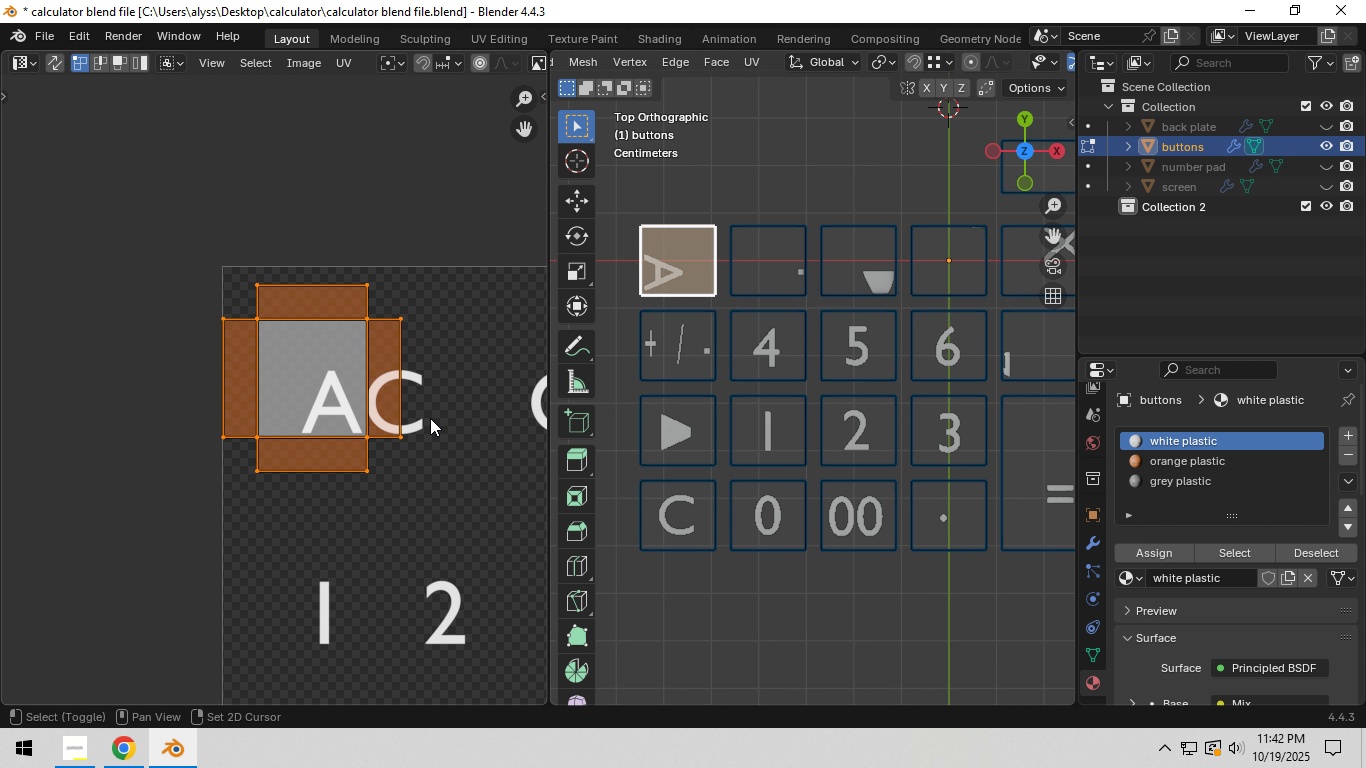 
key(Shift+ShiftLeft)
 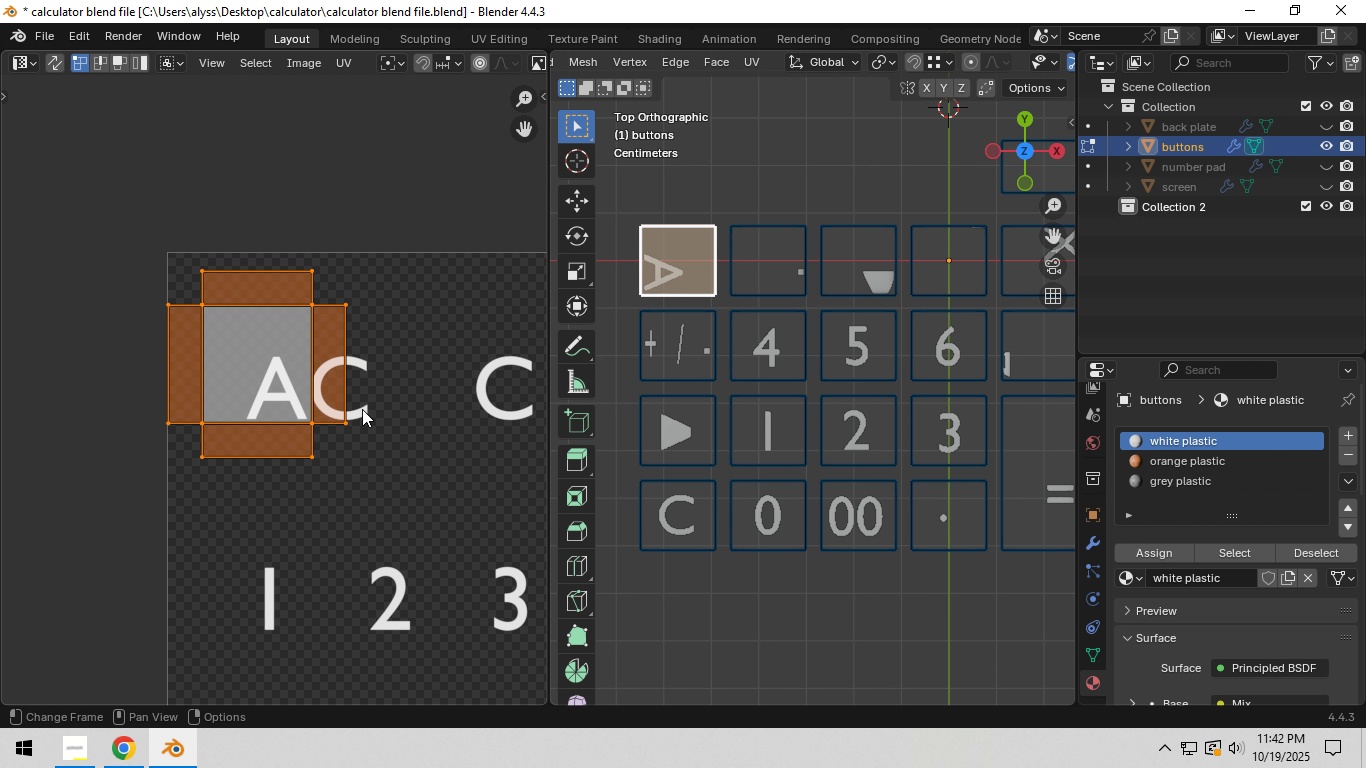 
key(G)
 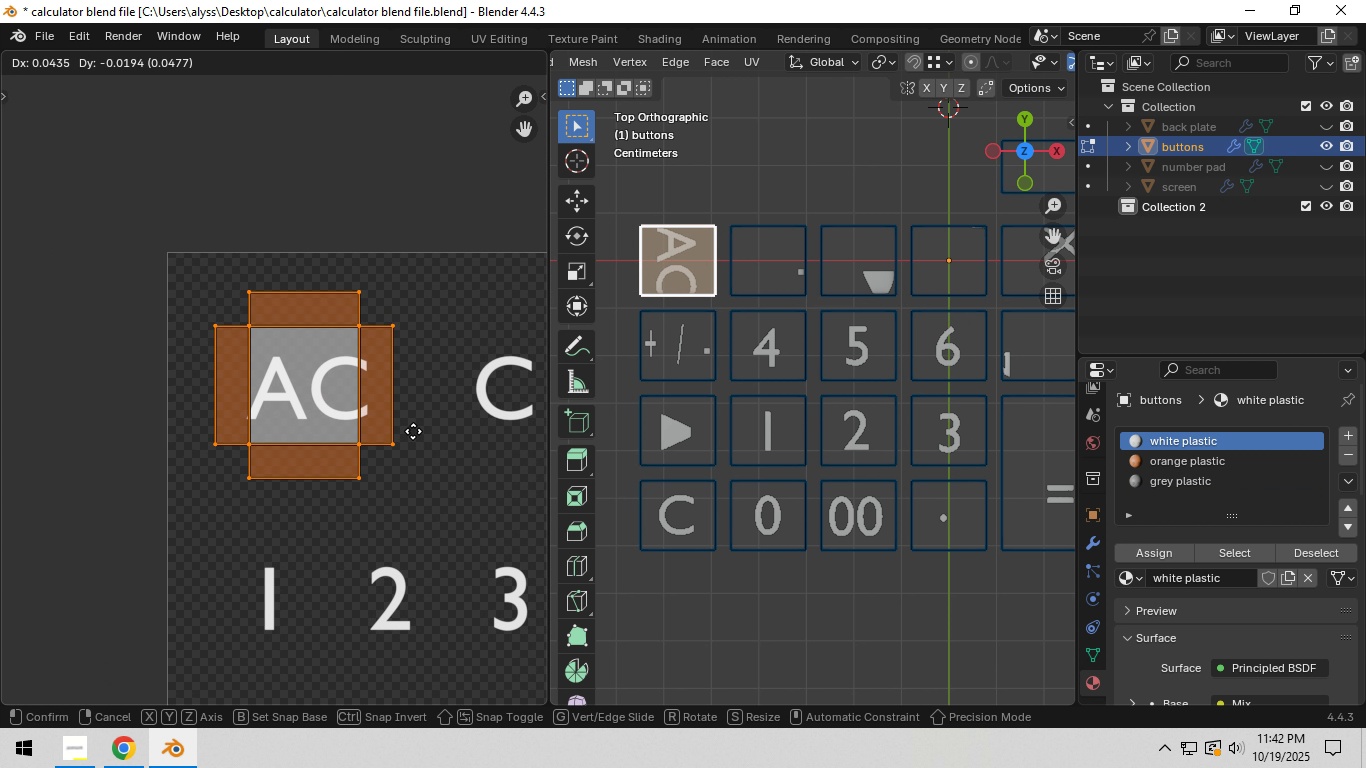 
left_click([413, 431])
 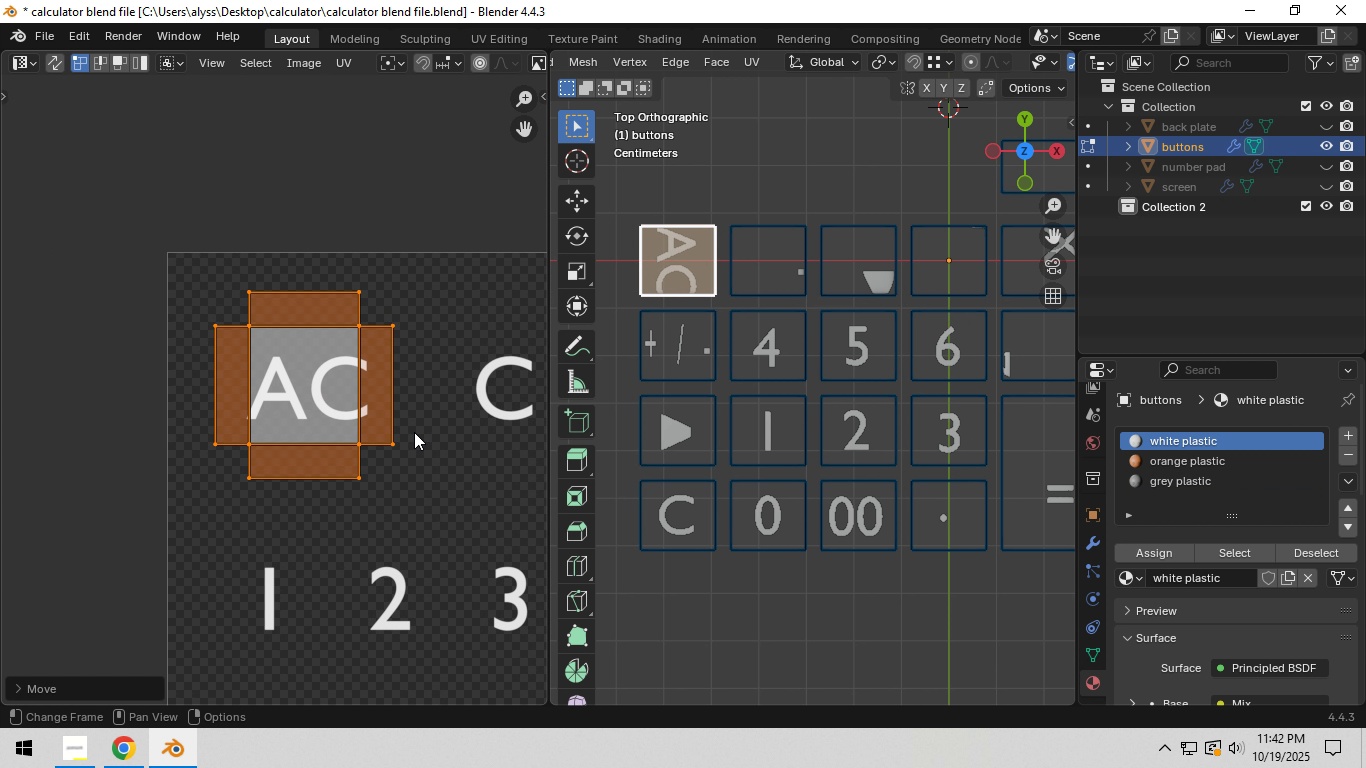 
key(R)
 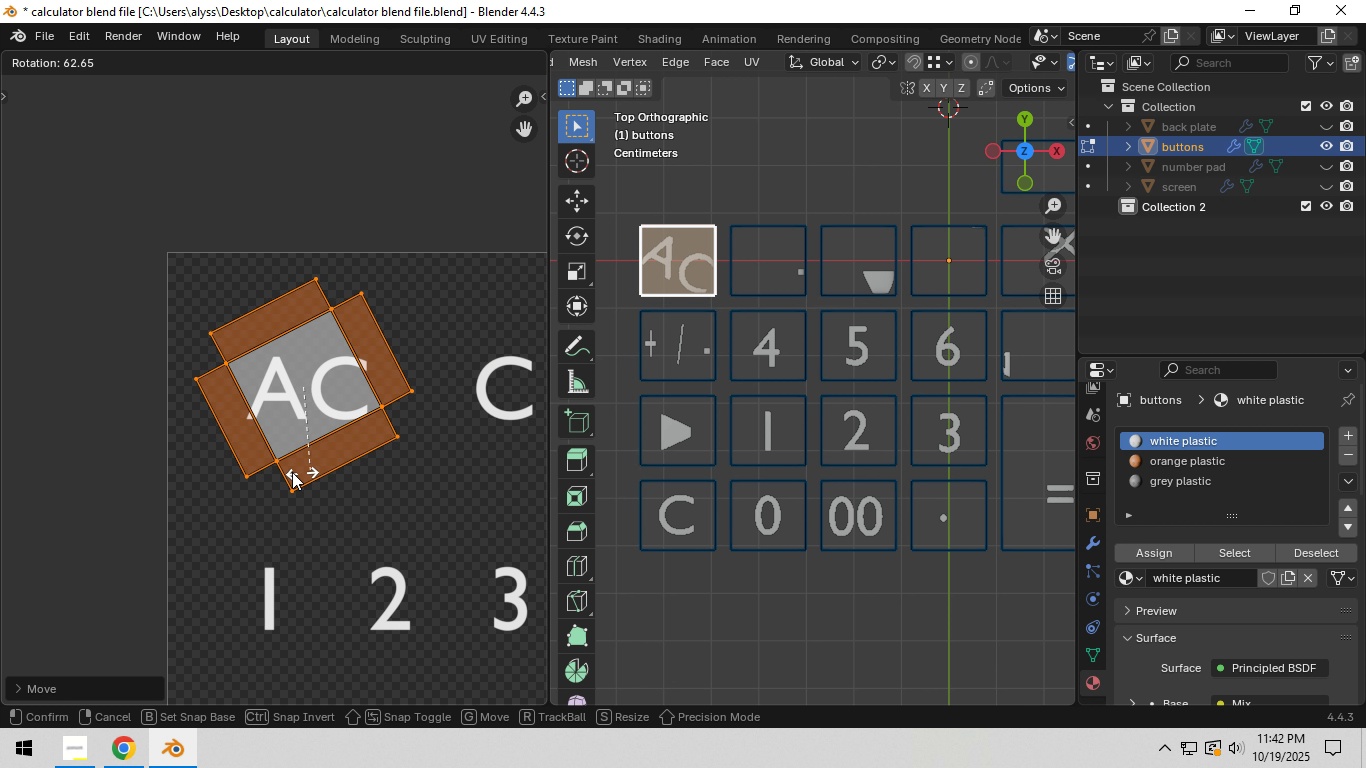 
hold_key(key=ControlLeft, duration=0.66)
left_click([265, 473])
 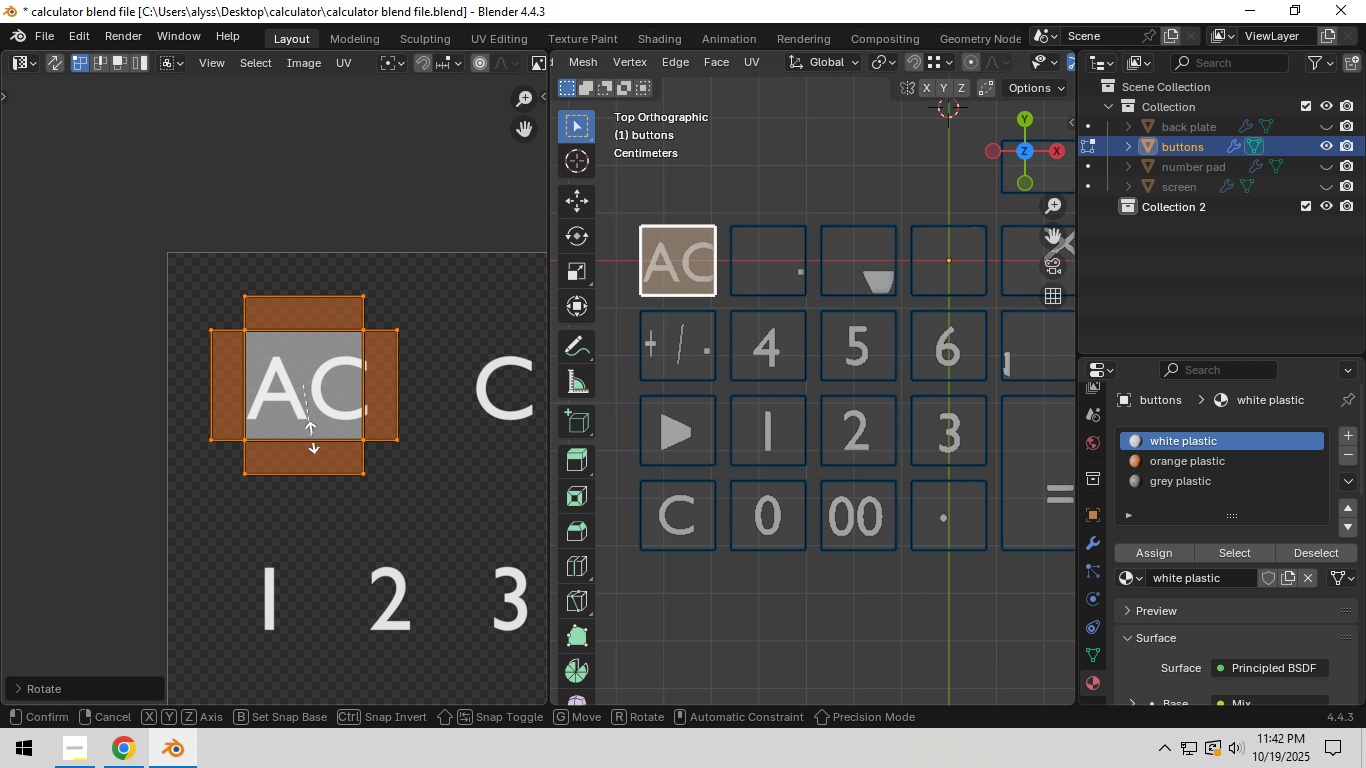 
key(S)
 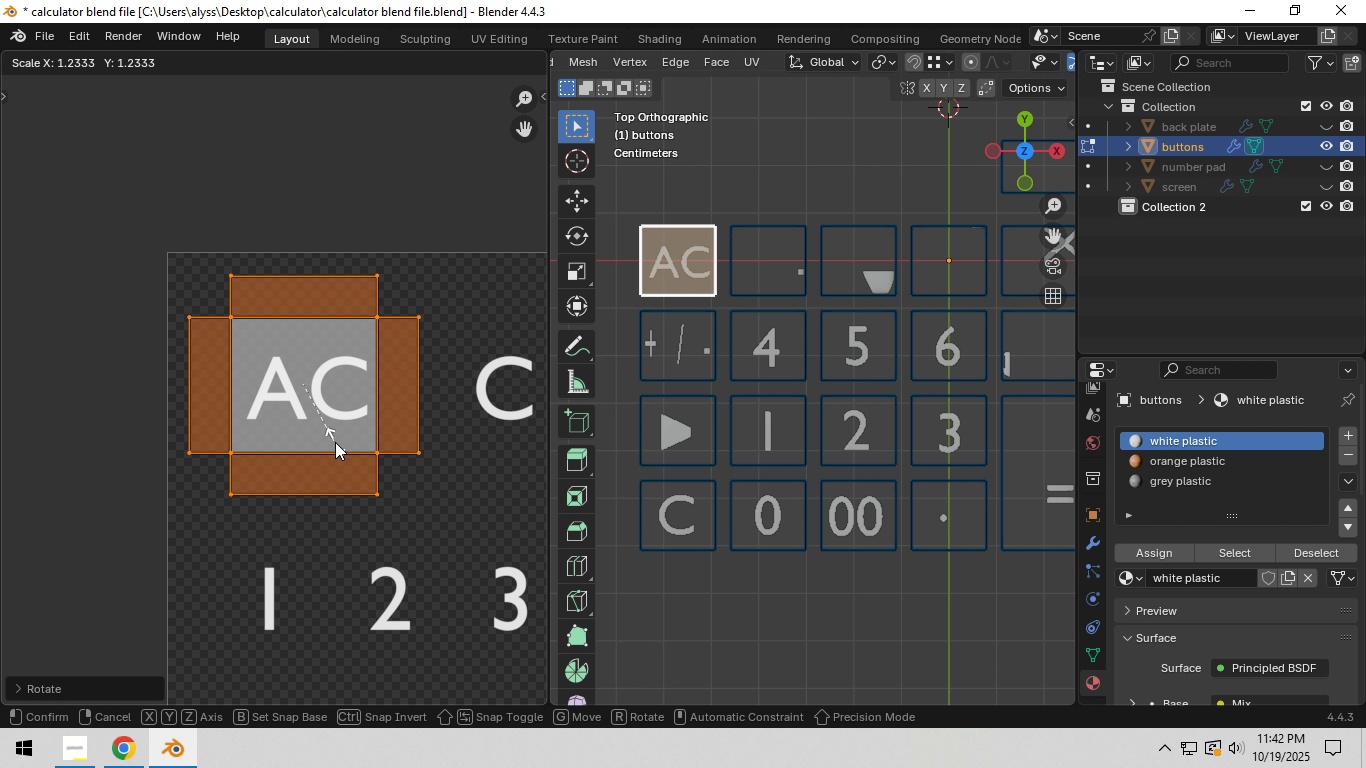 
left_click([335, 442])
 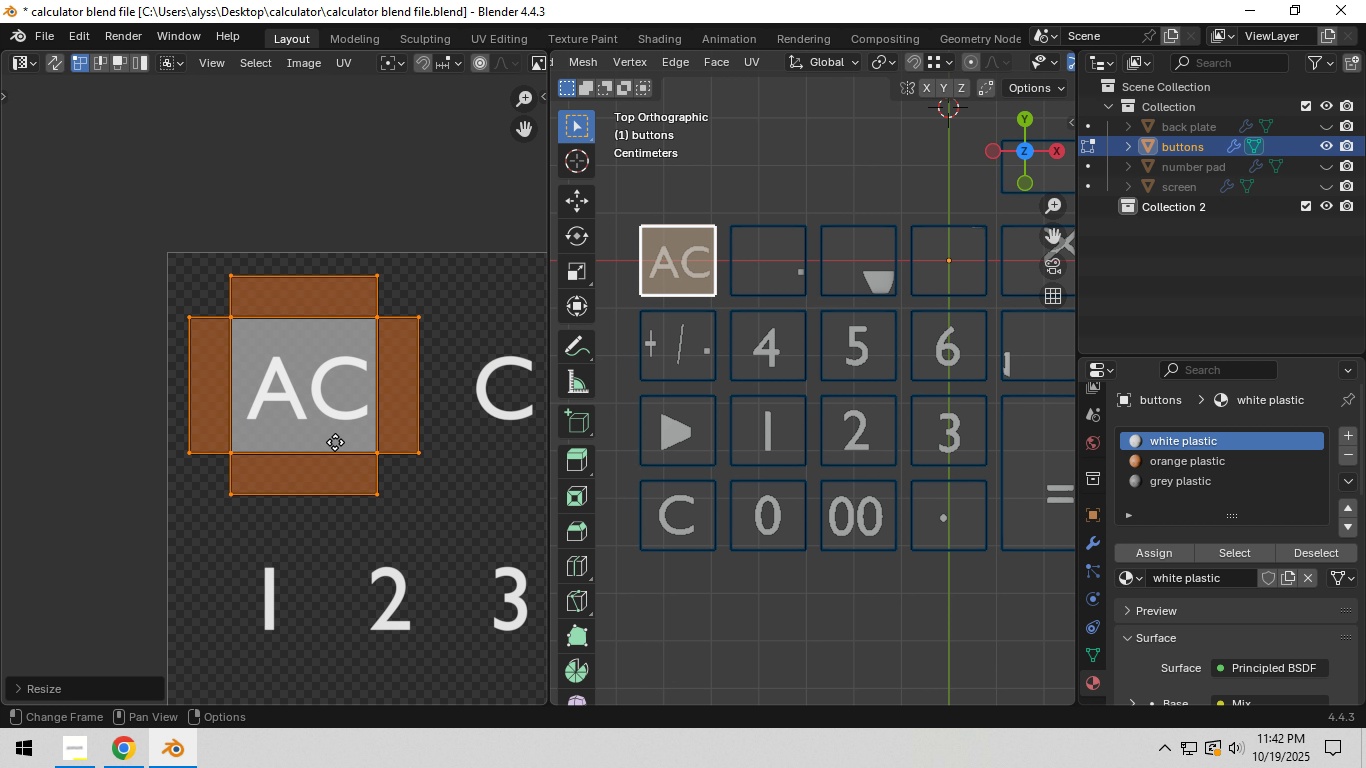 
key(G)
 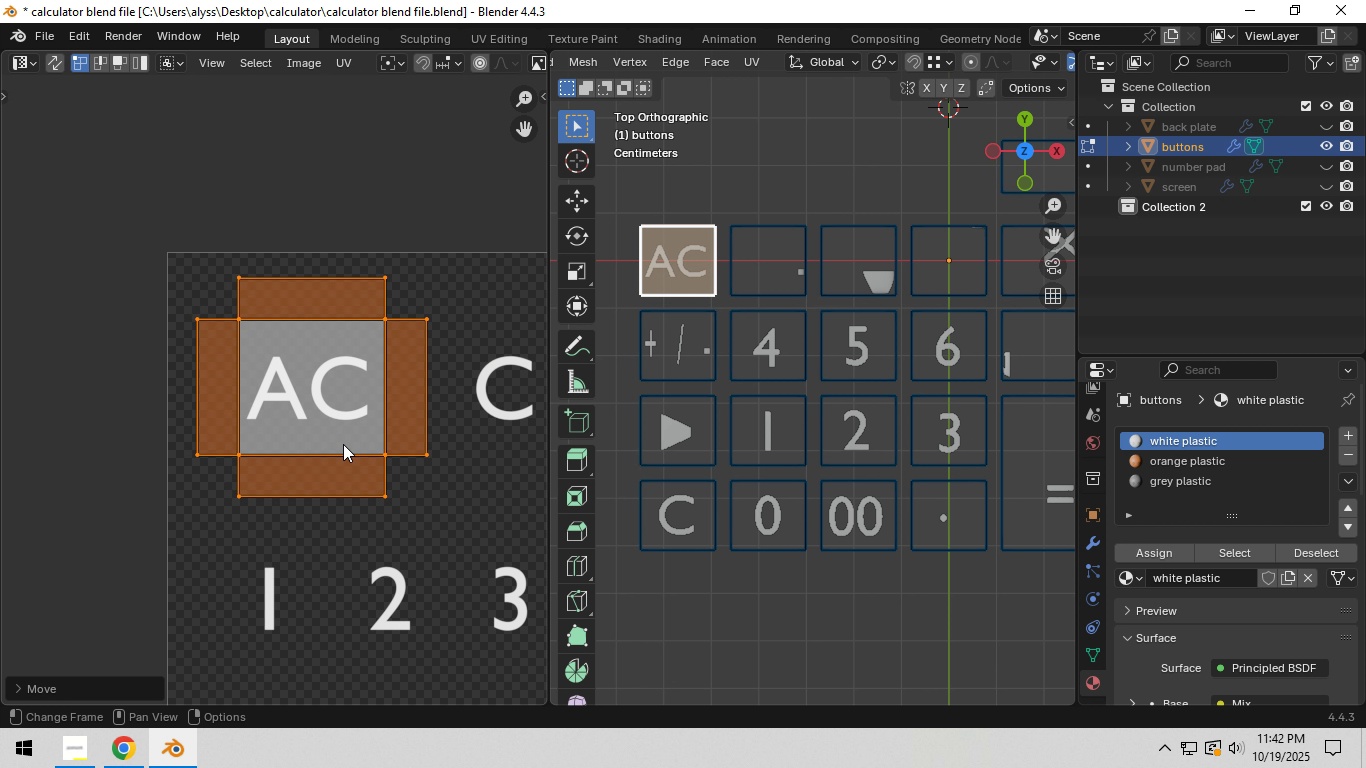 
left_click([343, 444])
 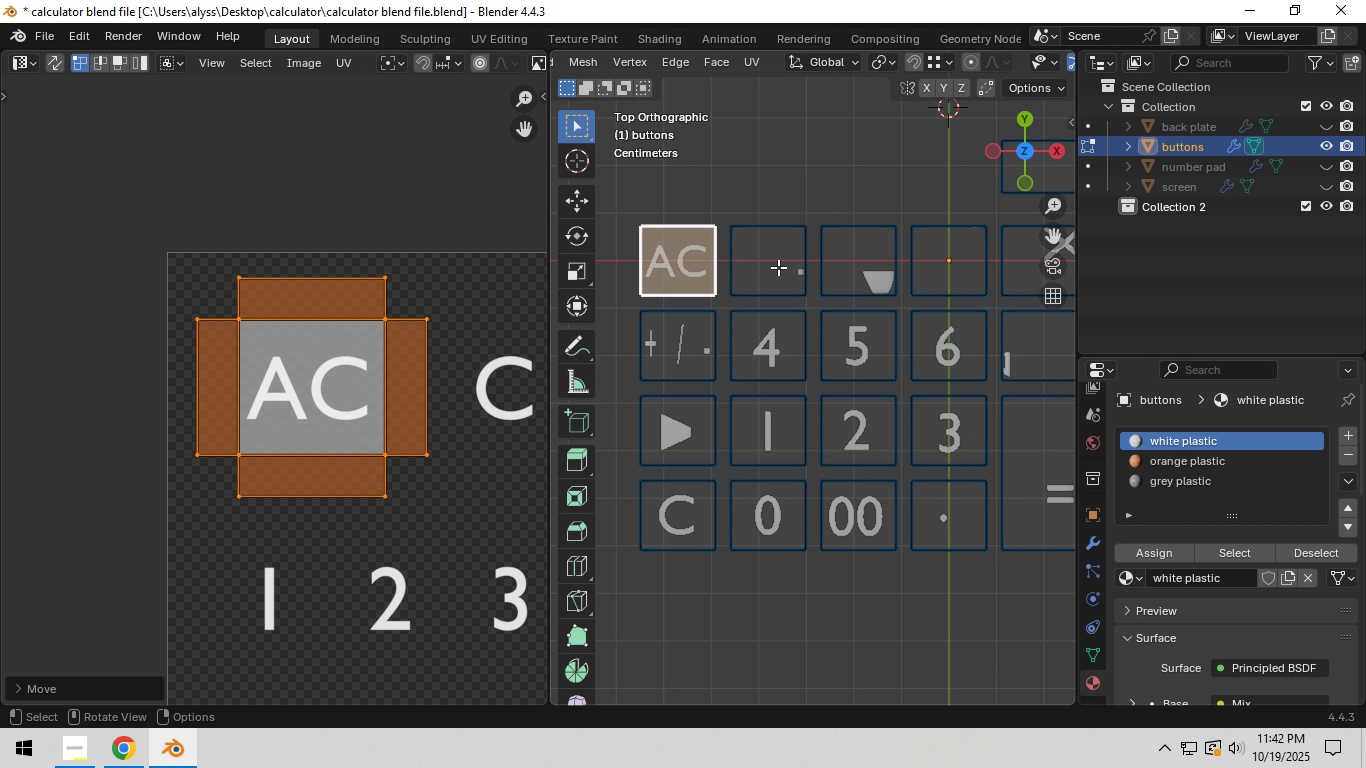 
left_click([776, 265])
 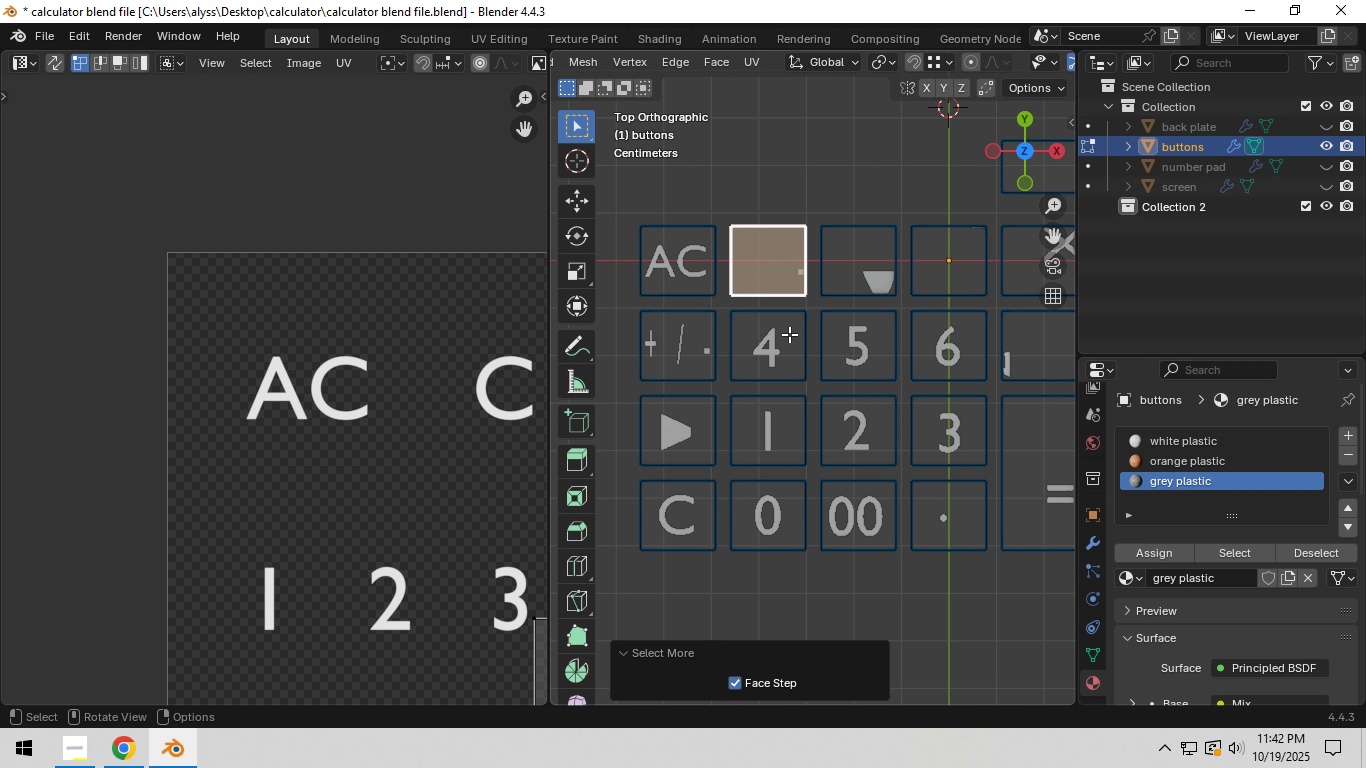 
 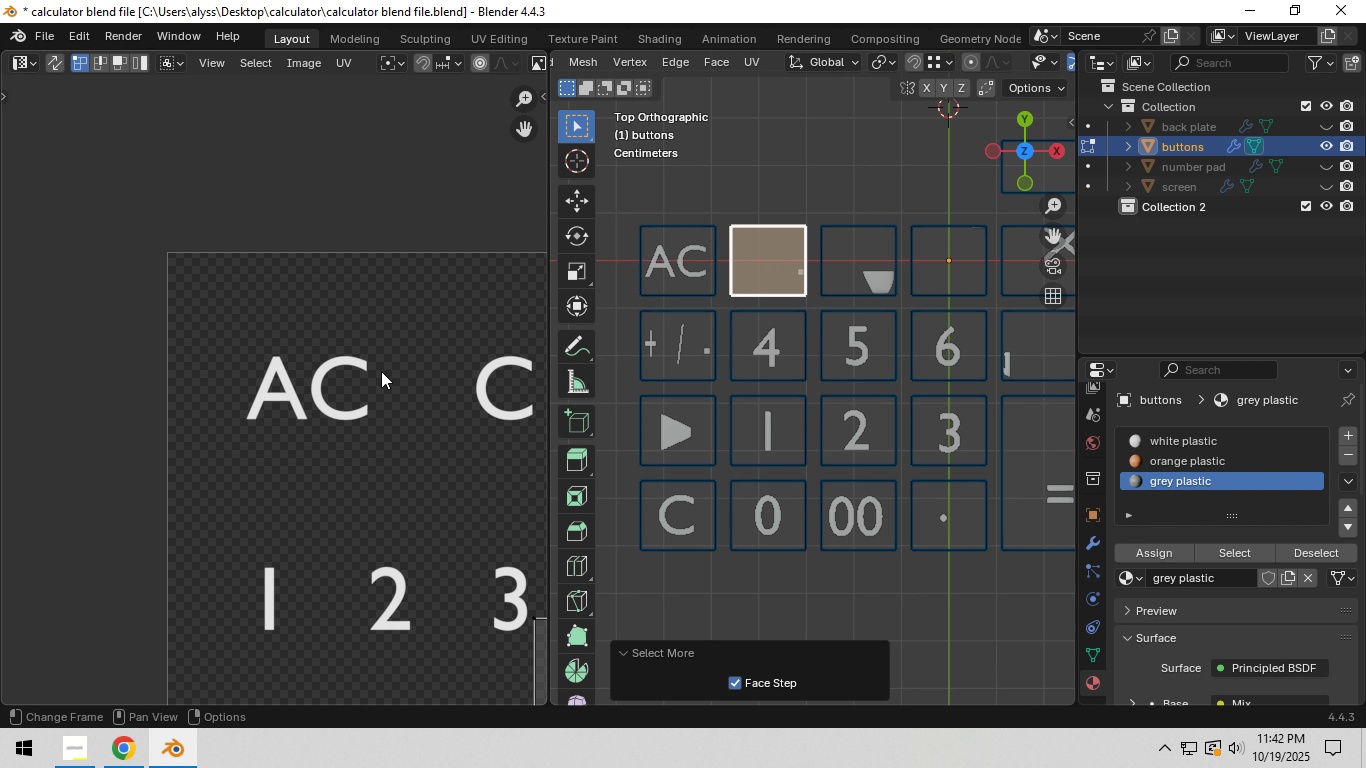 
scroll: coordinate [383, 371], scroll_direction: down, amount: 5.0
 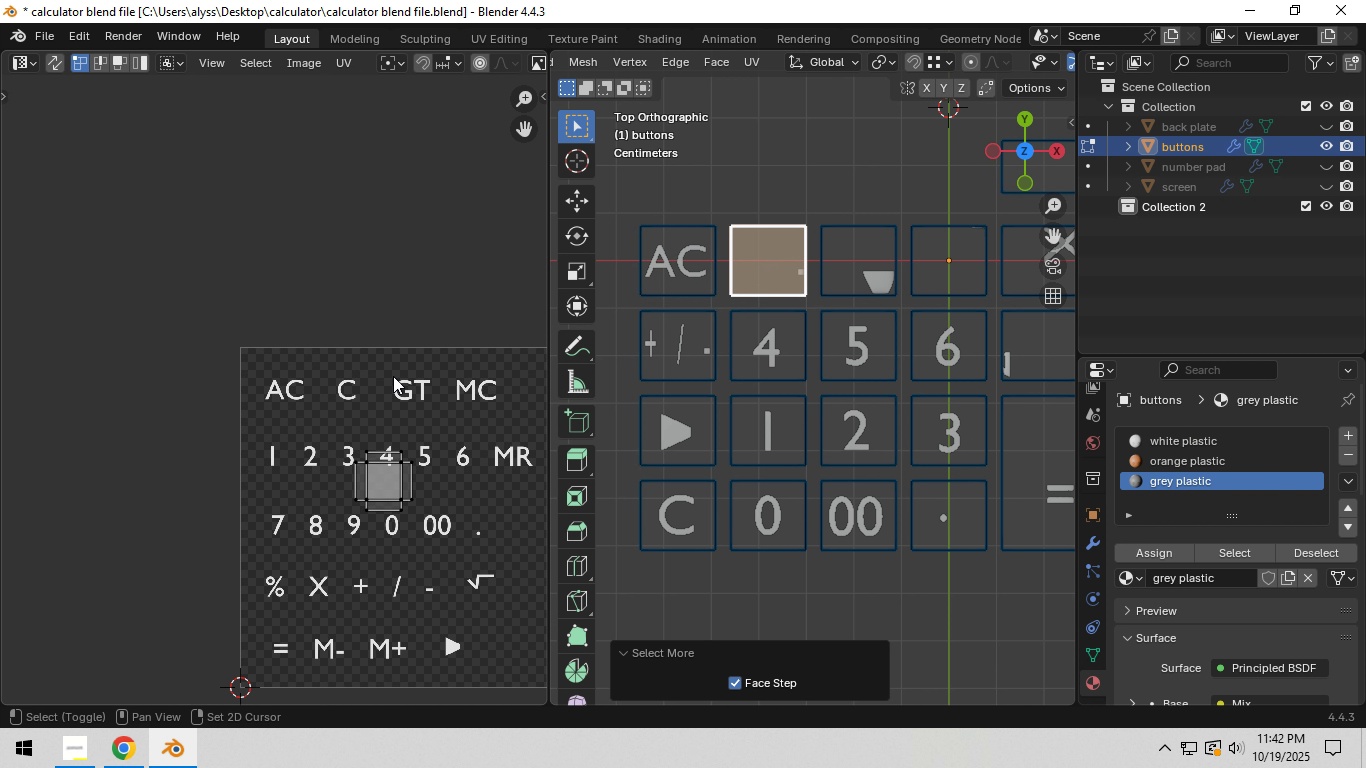 
hold_key(key=ShiftLeft, duration=0.34)
 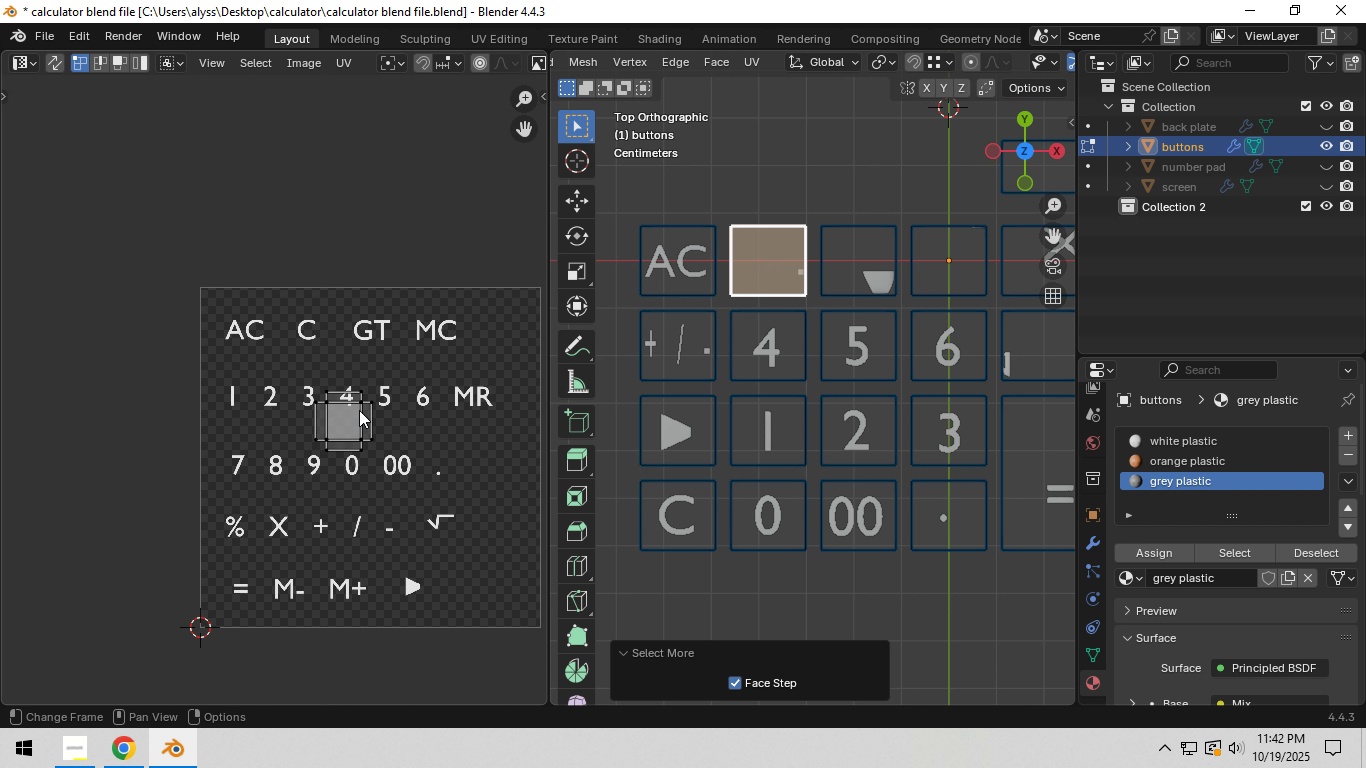 
key(A)
 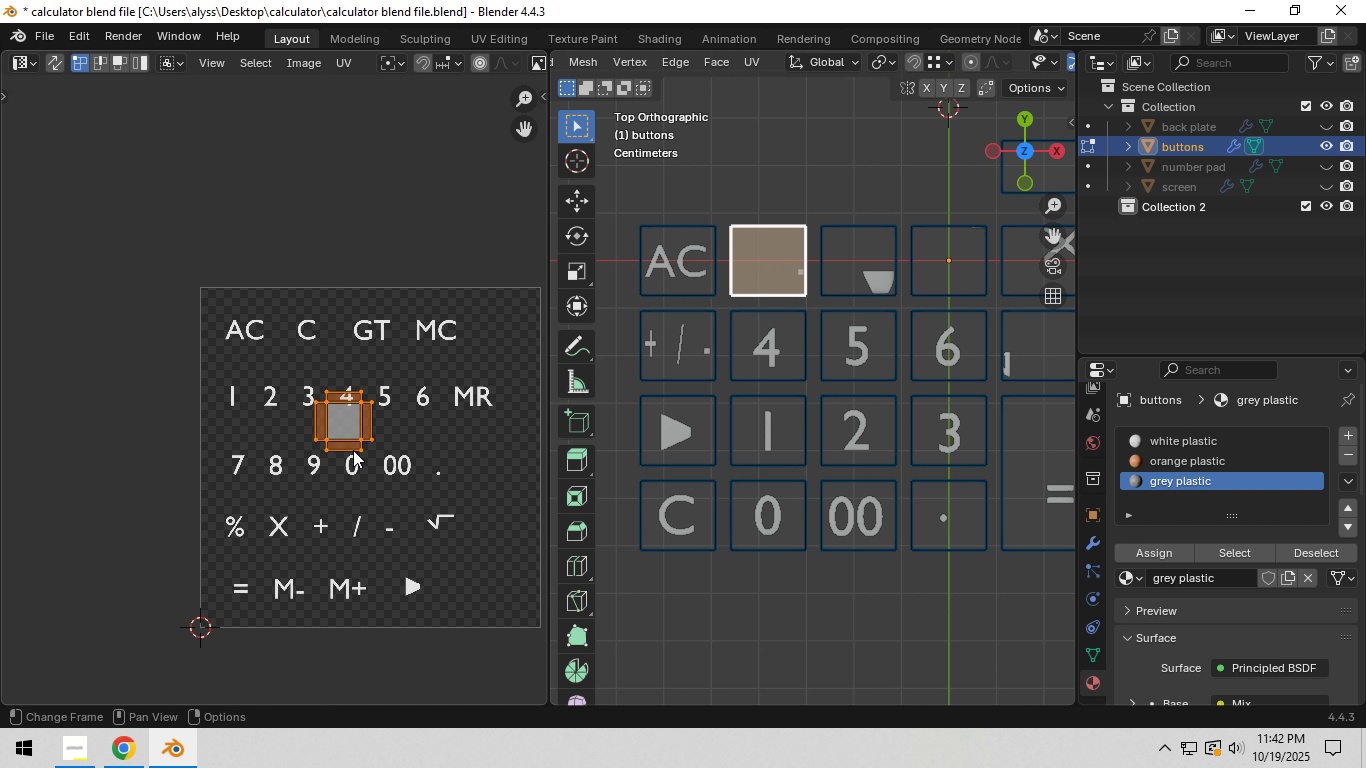 
scroll: coordinate [353, 450], scroll_direction: up, amount: 3.0
 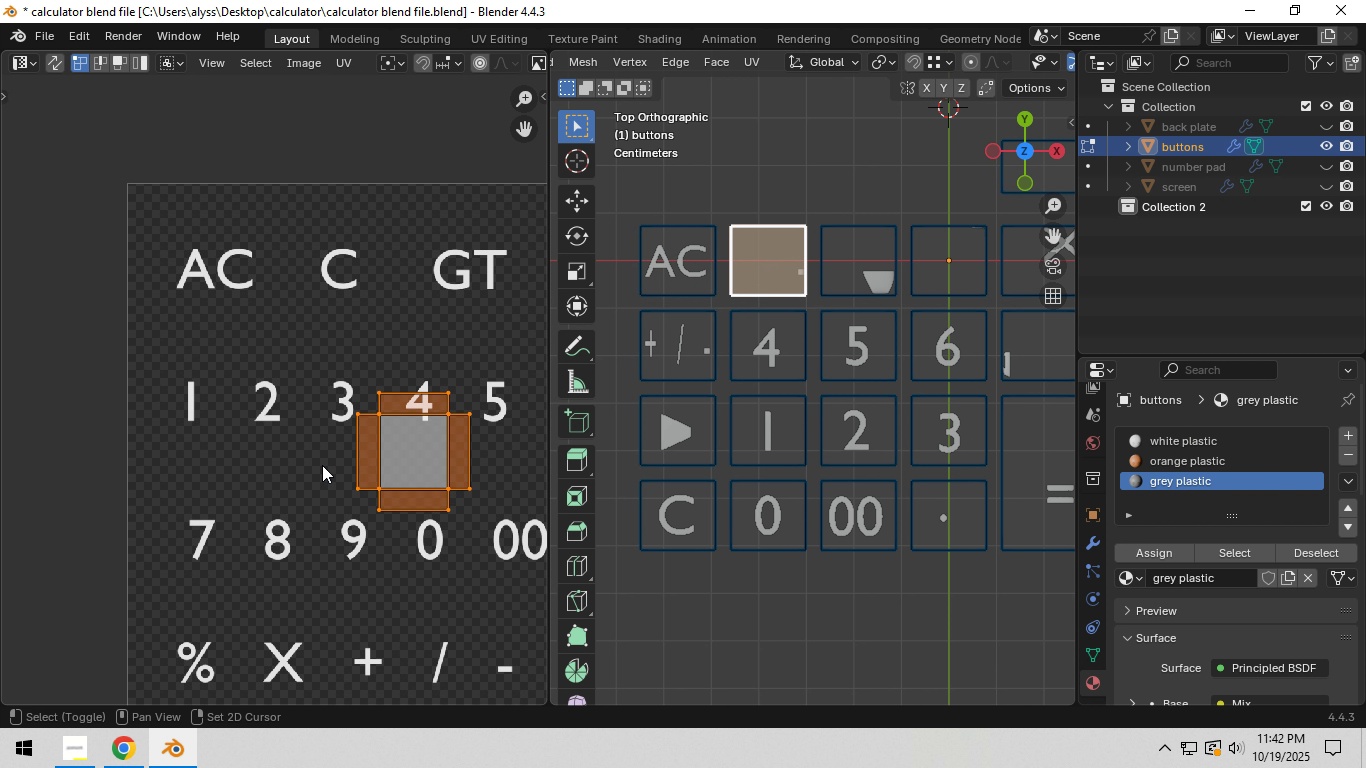 
key(Shift+ShiftLeft)
 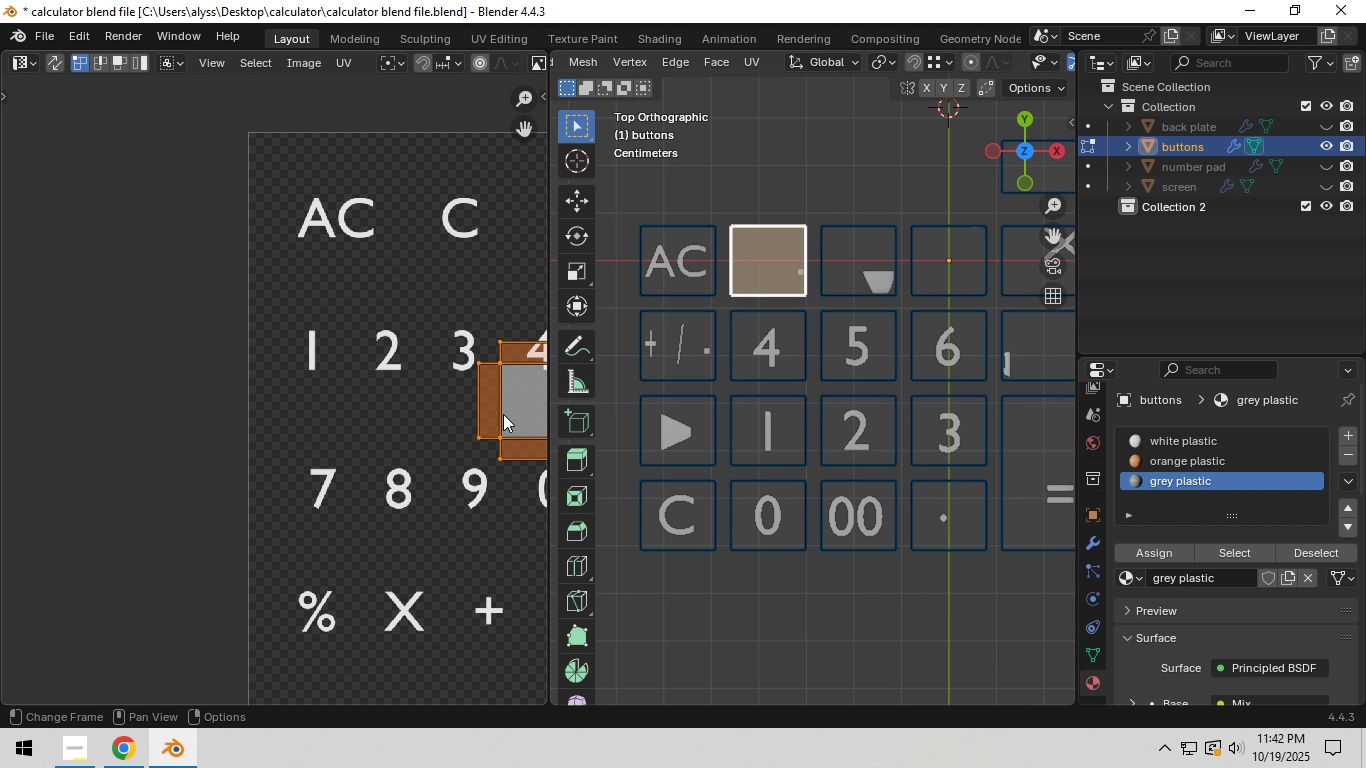 
key(G)
 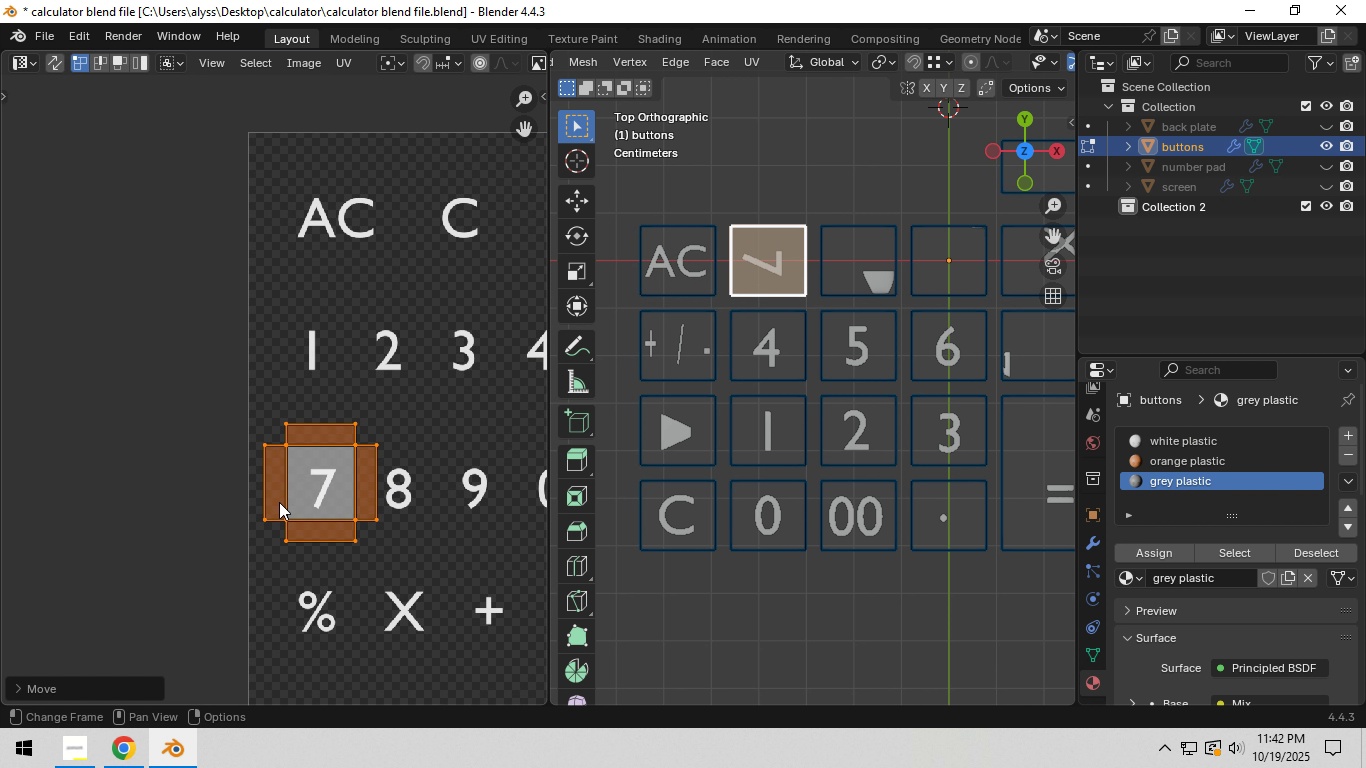 
left_click([279, 502])
 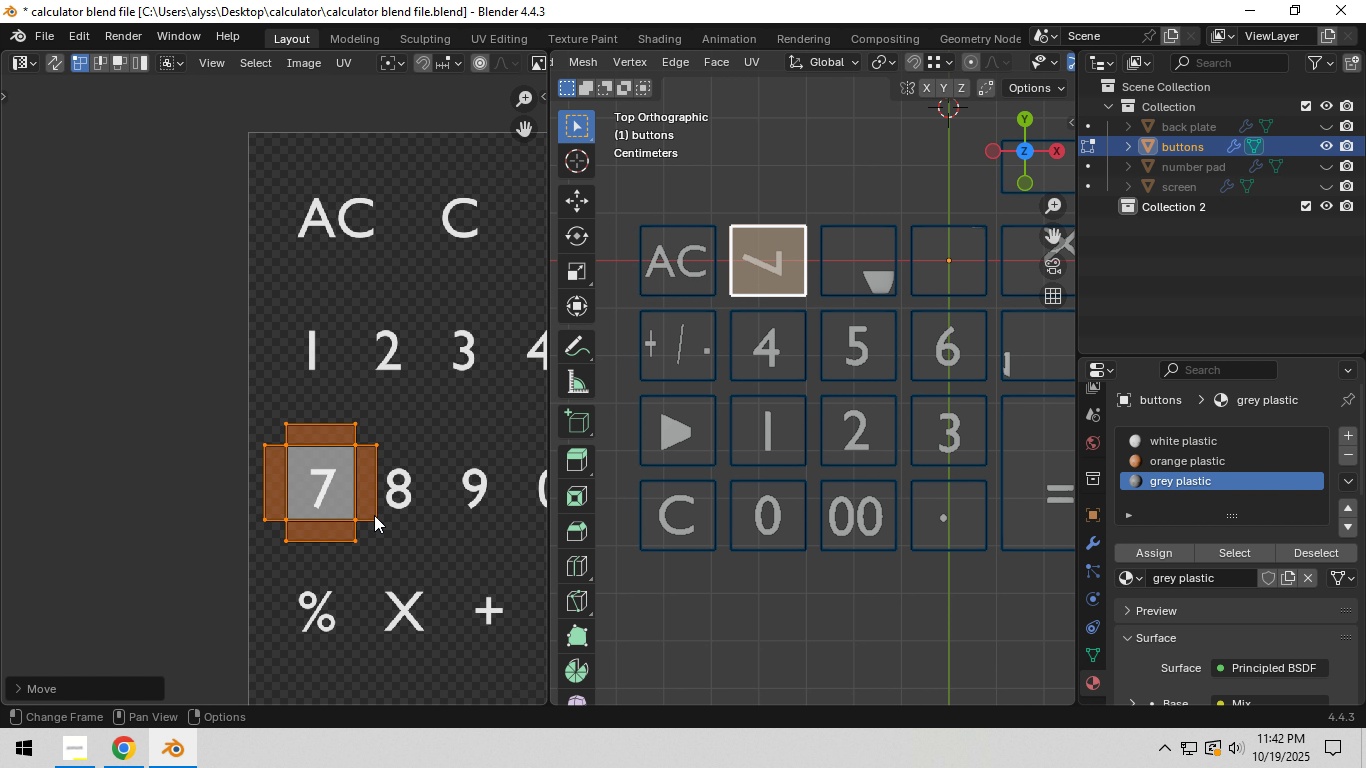 
hold_key(key=ShiftLeft, duration=0.38)
 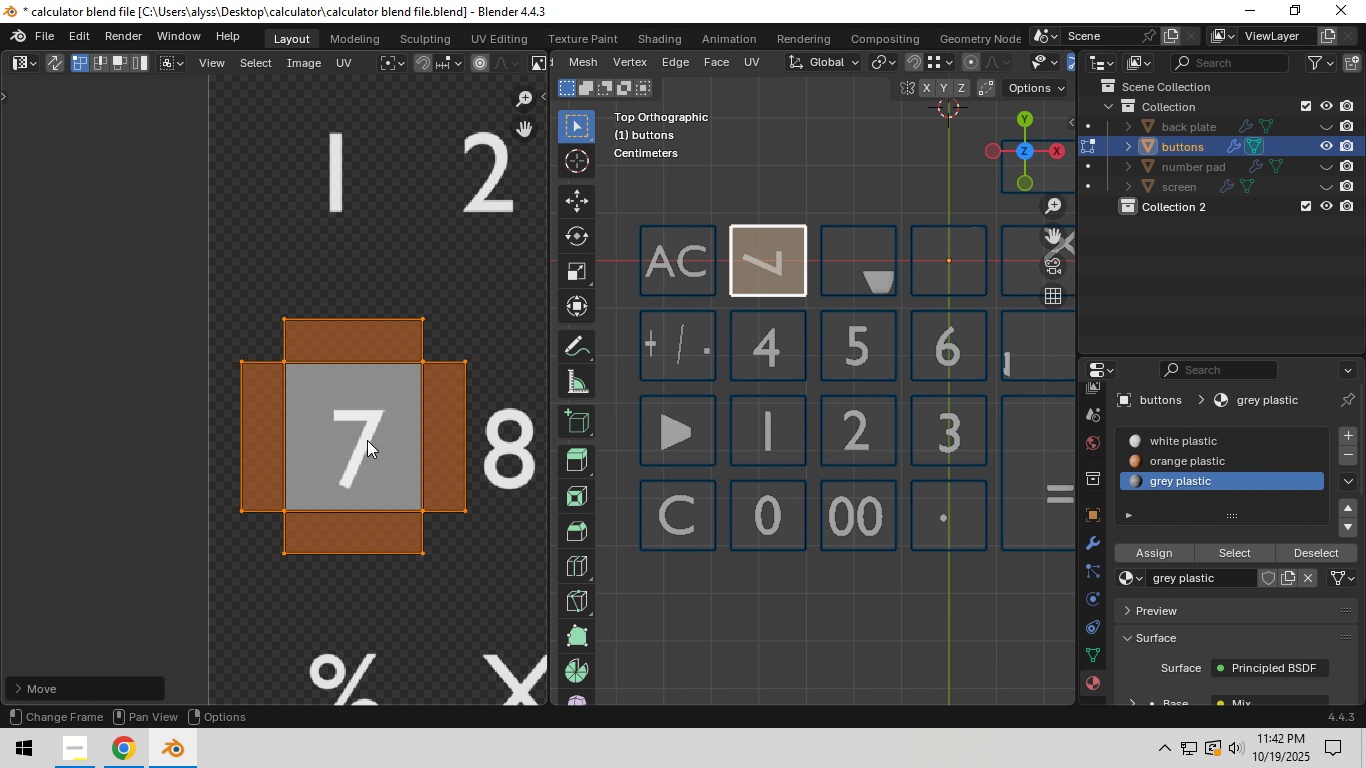 
scroll: coordinate [367, 440], scroll_direction: up, amount: 4.0
 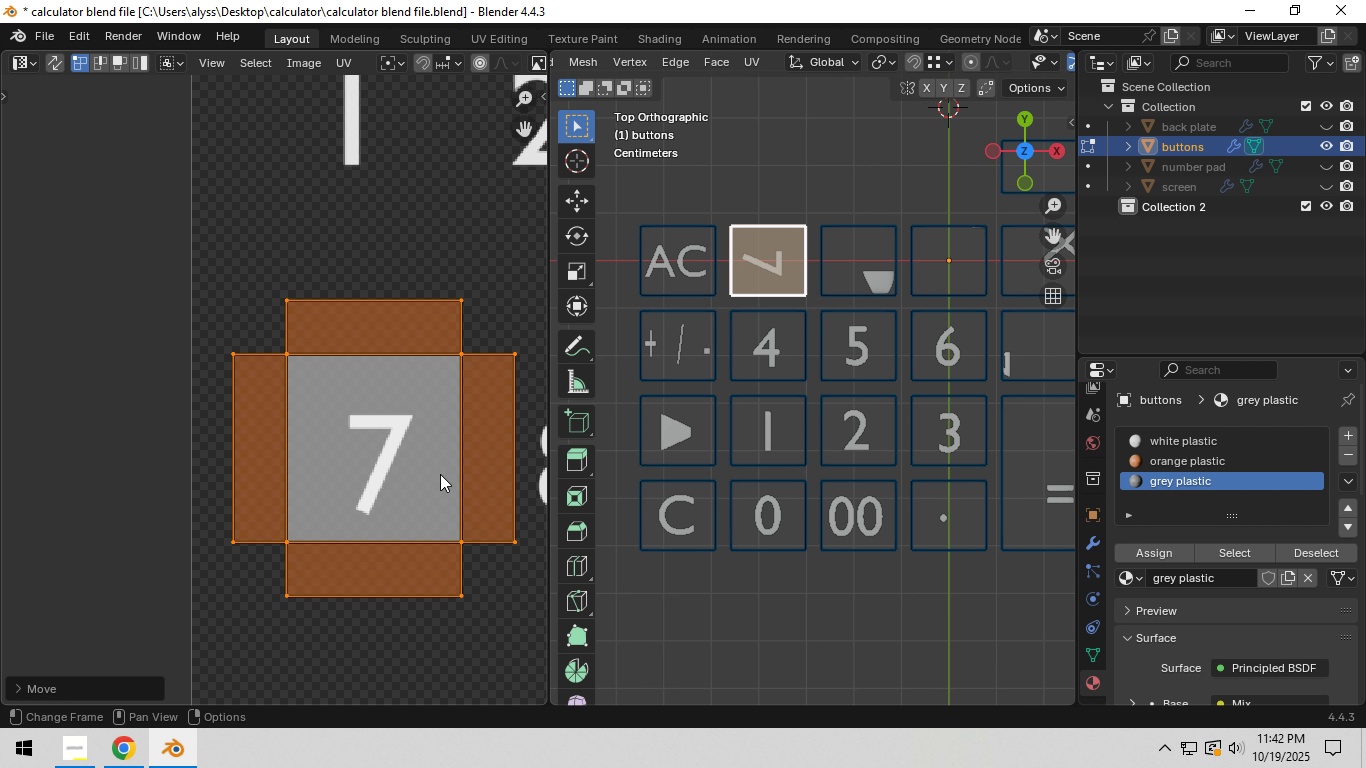 
type(gr)
 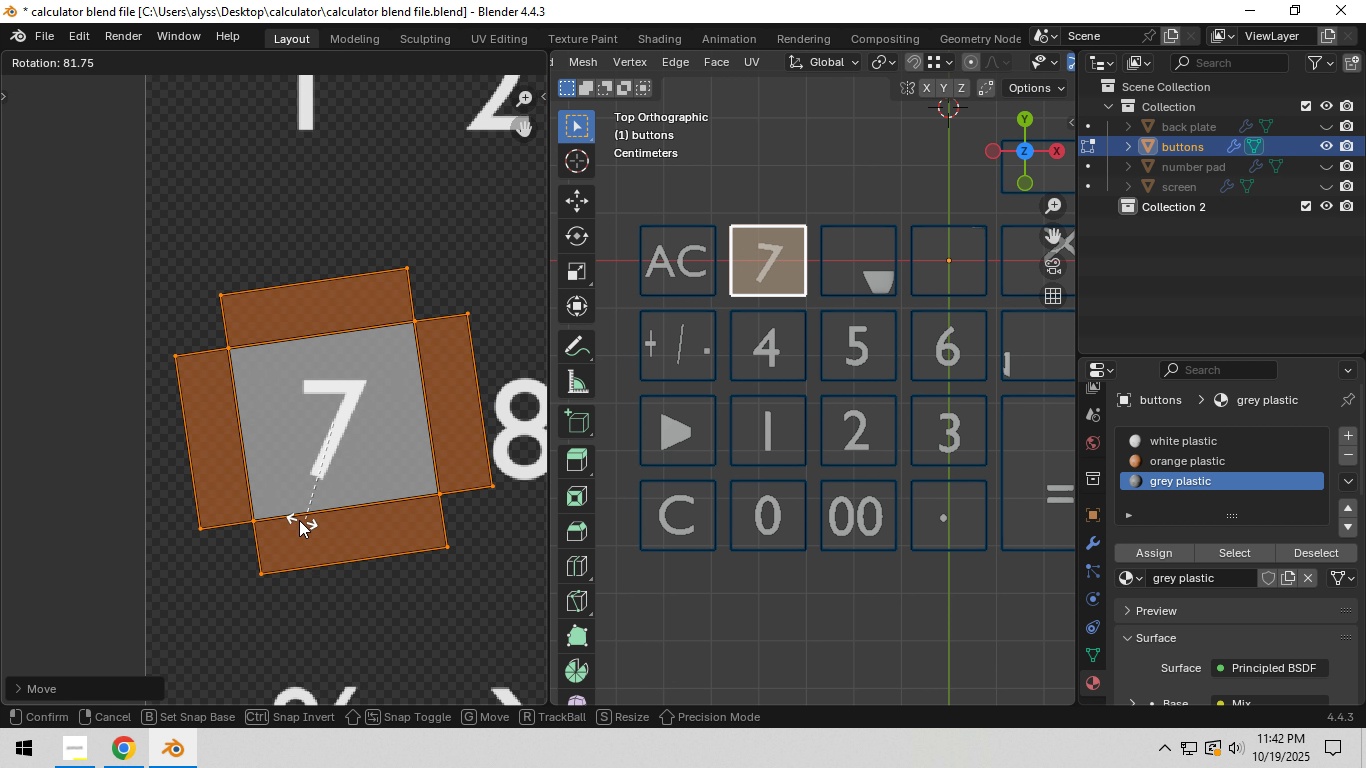 
hold_key(key=ControlLeft, duration=0.85)
left_click([292, 520])
 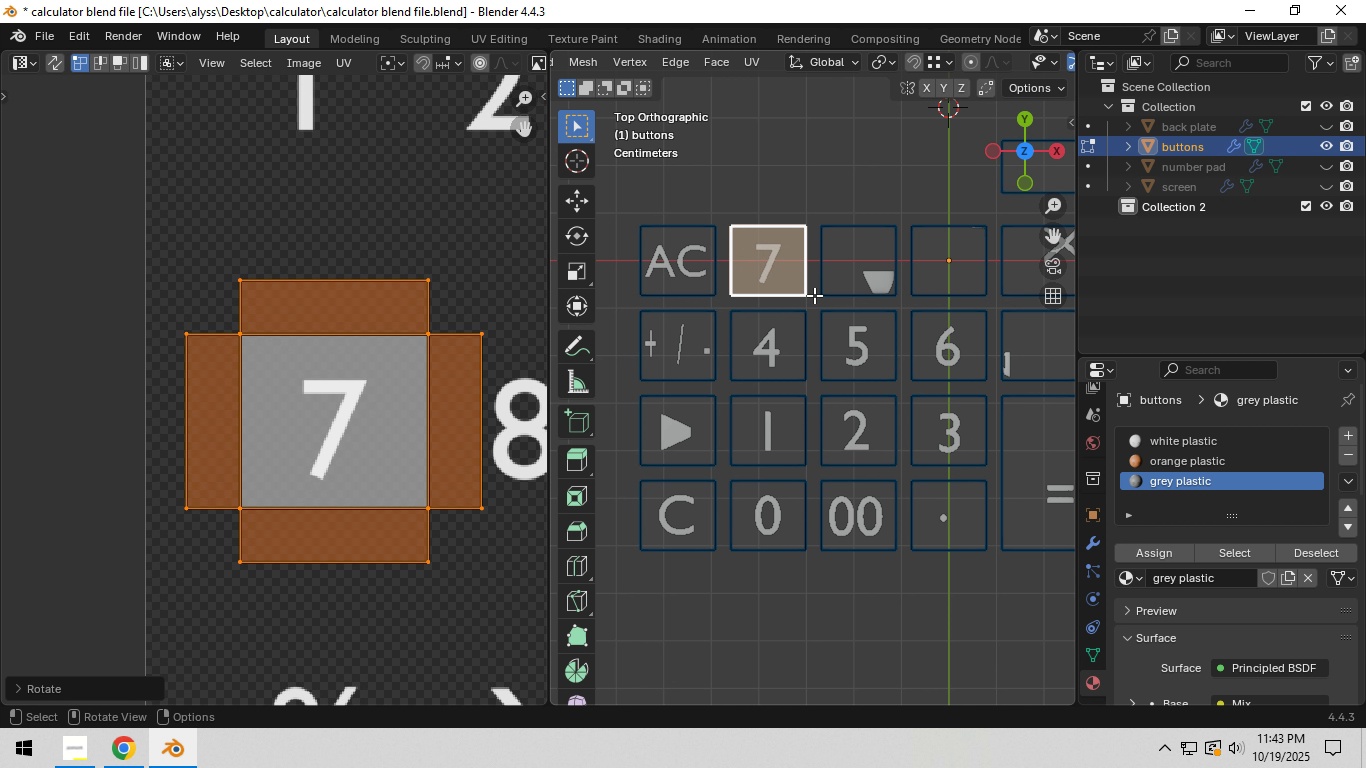 
left_click([825, 287])
 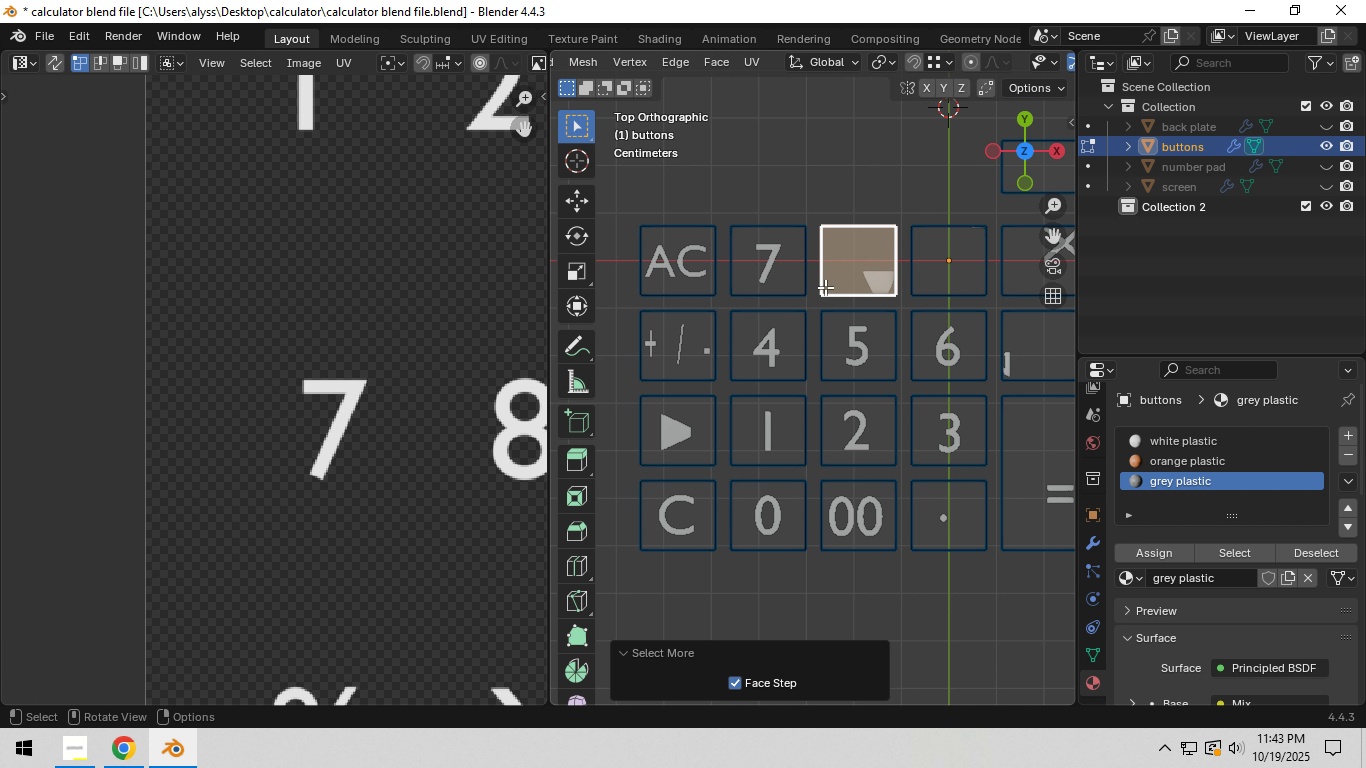 
 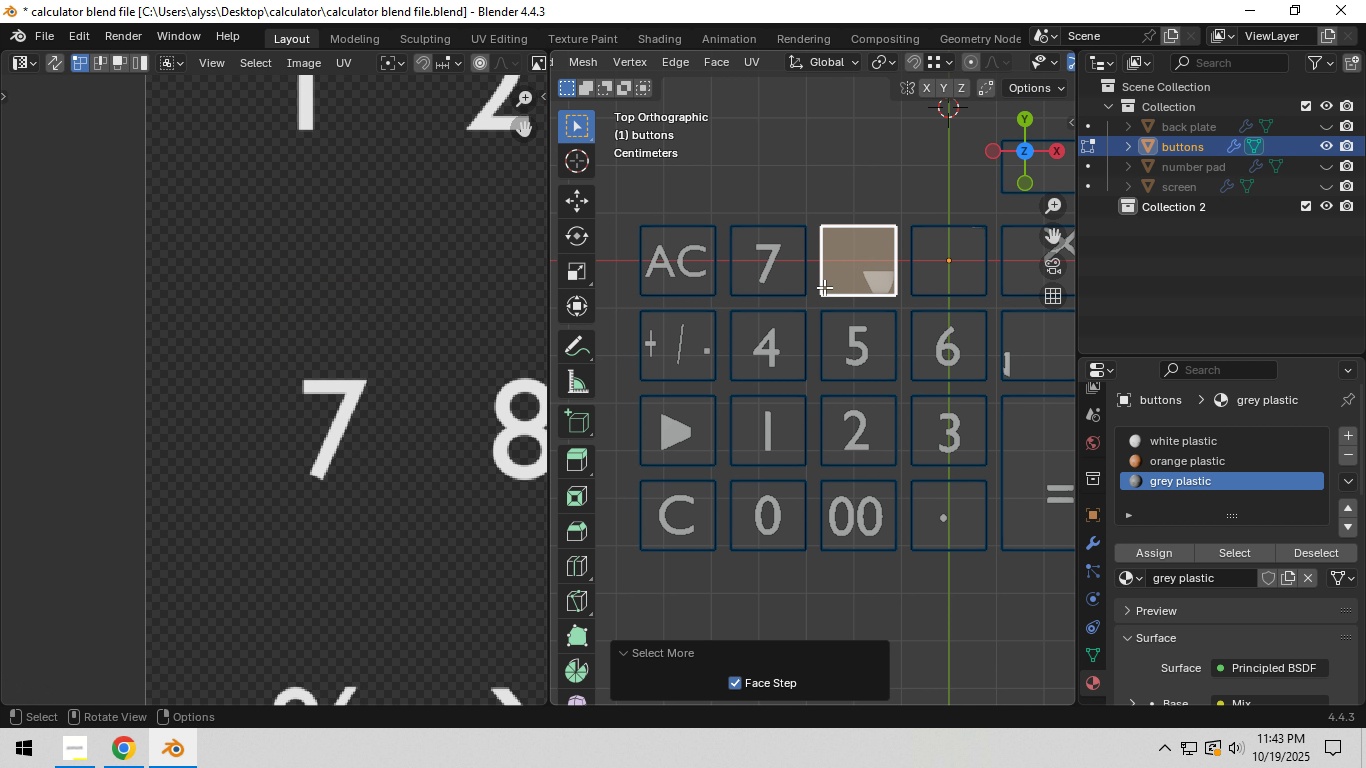 
double_click([824, 287])
 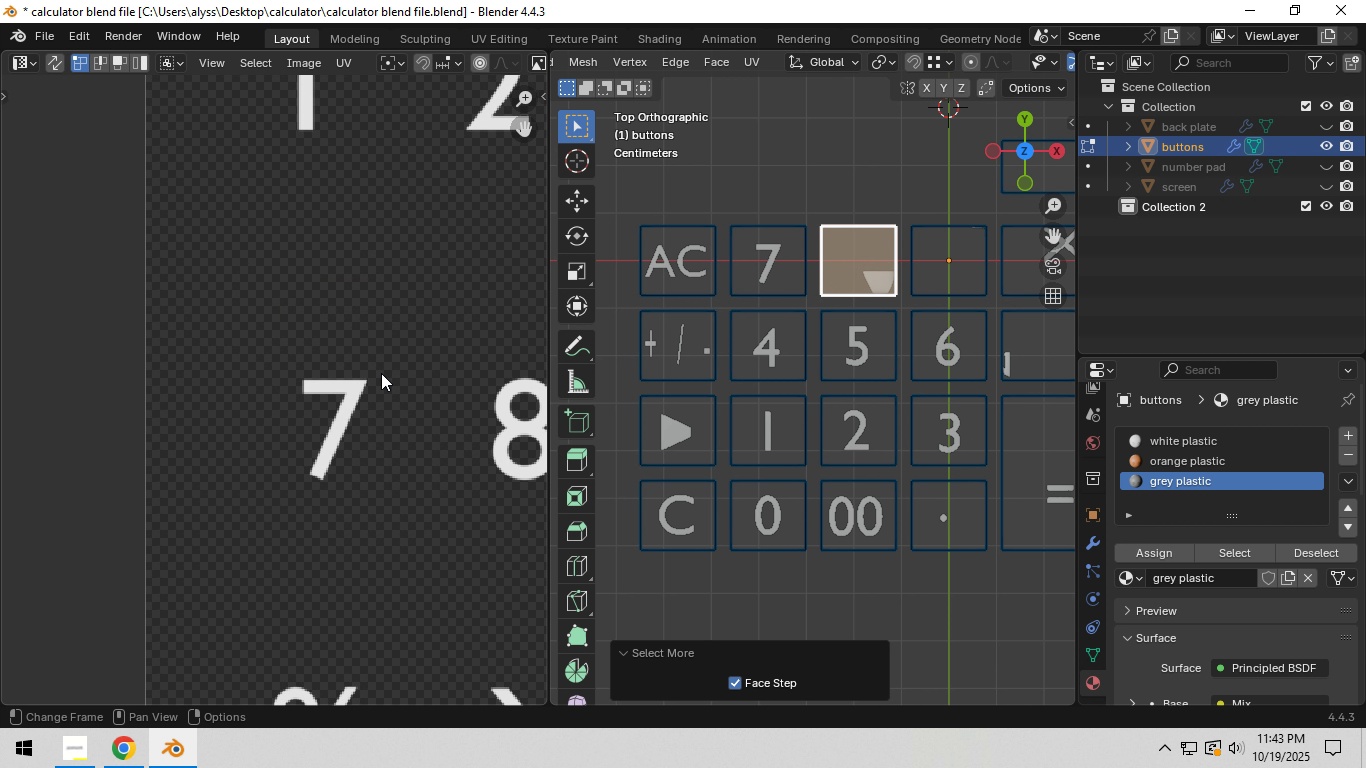 
scroll: coordinate [353, 378], scroll_direction: down, amount: 6.0
 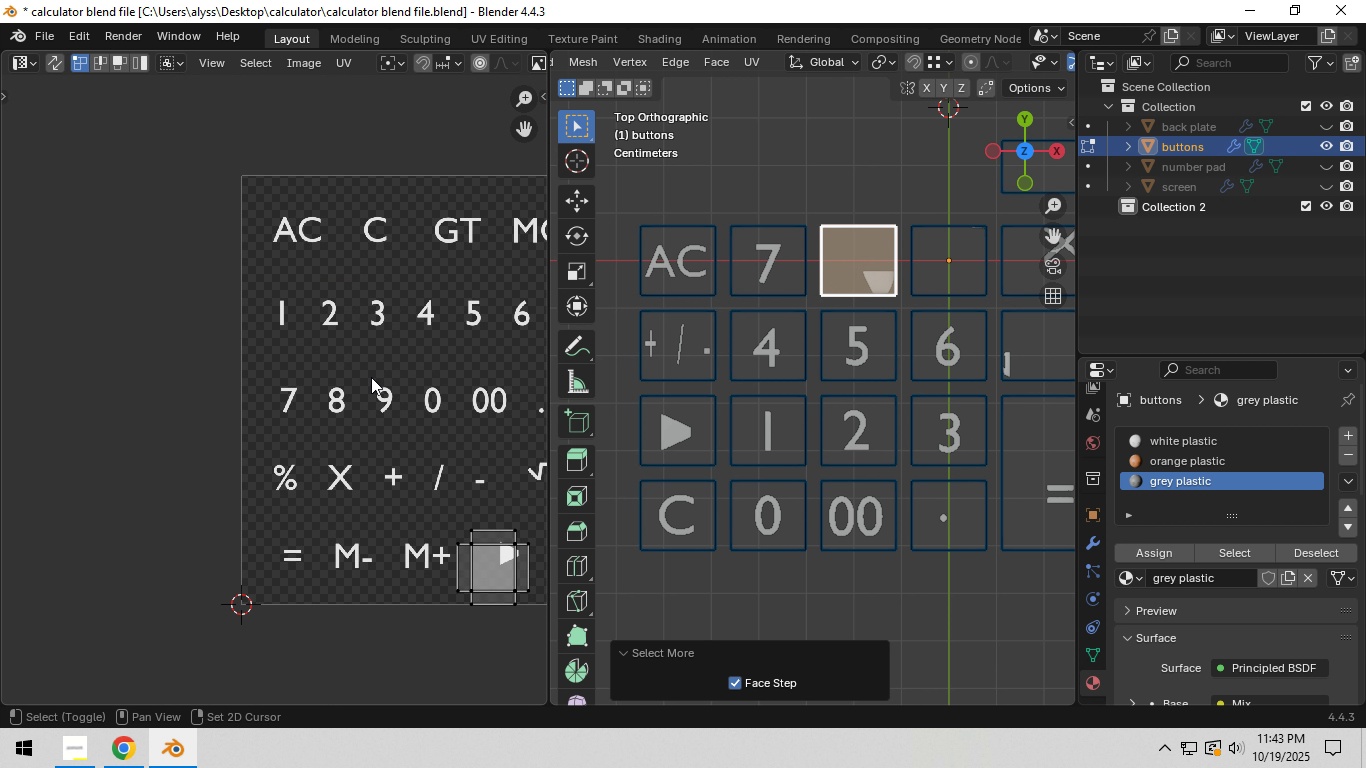 
hold_key(key=ShiftLeft, duration=0.32)
 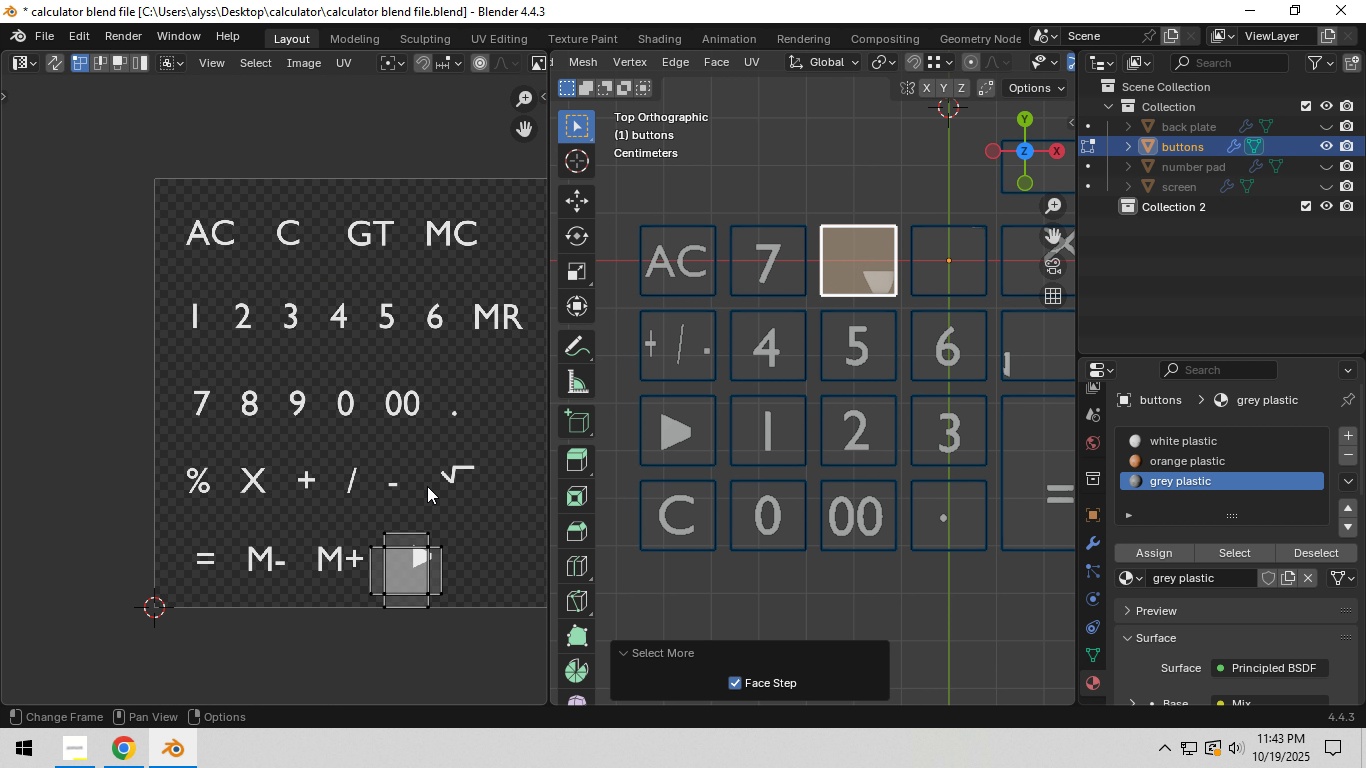 
type(ag)
 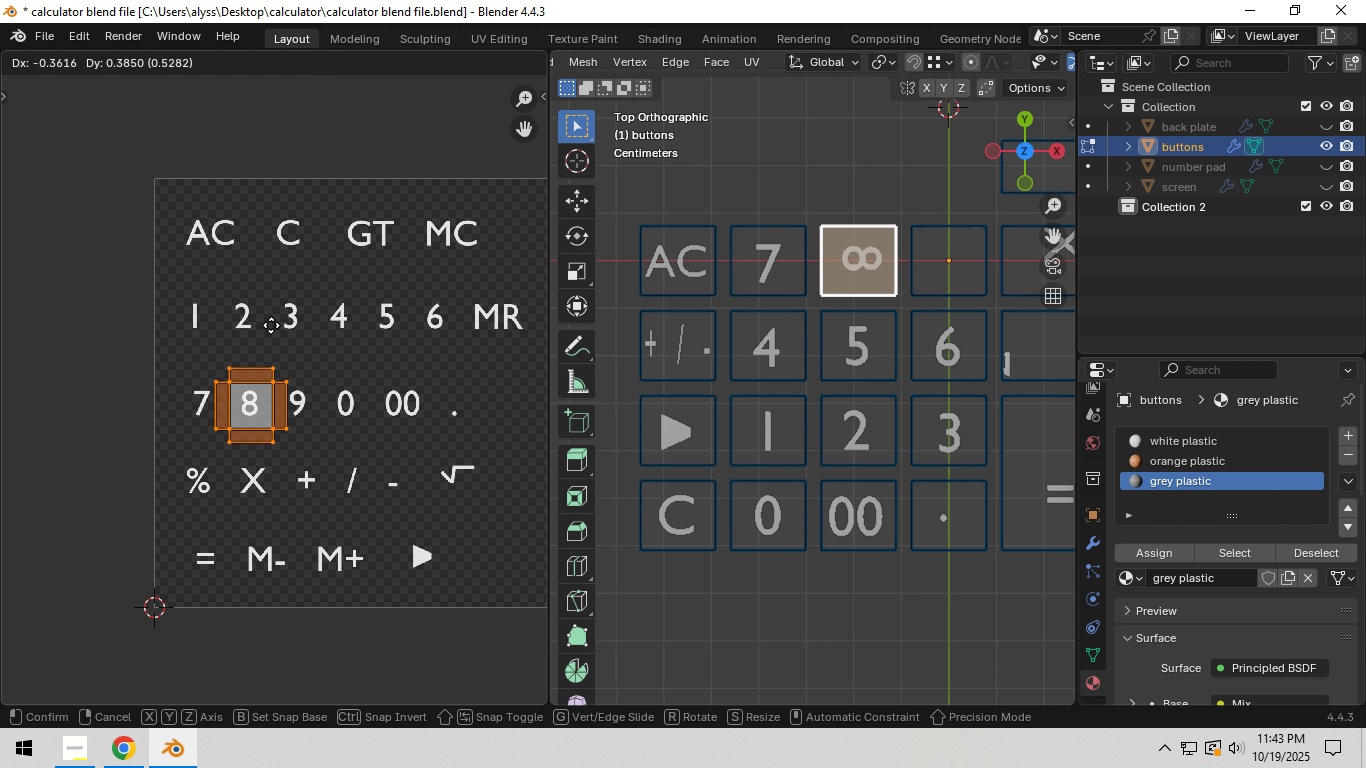 
left_click([271, 325])
 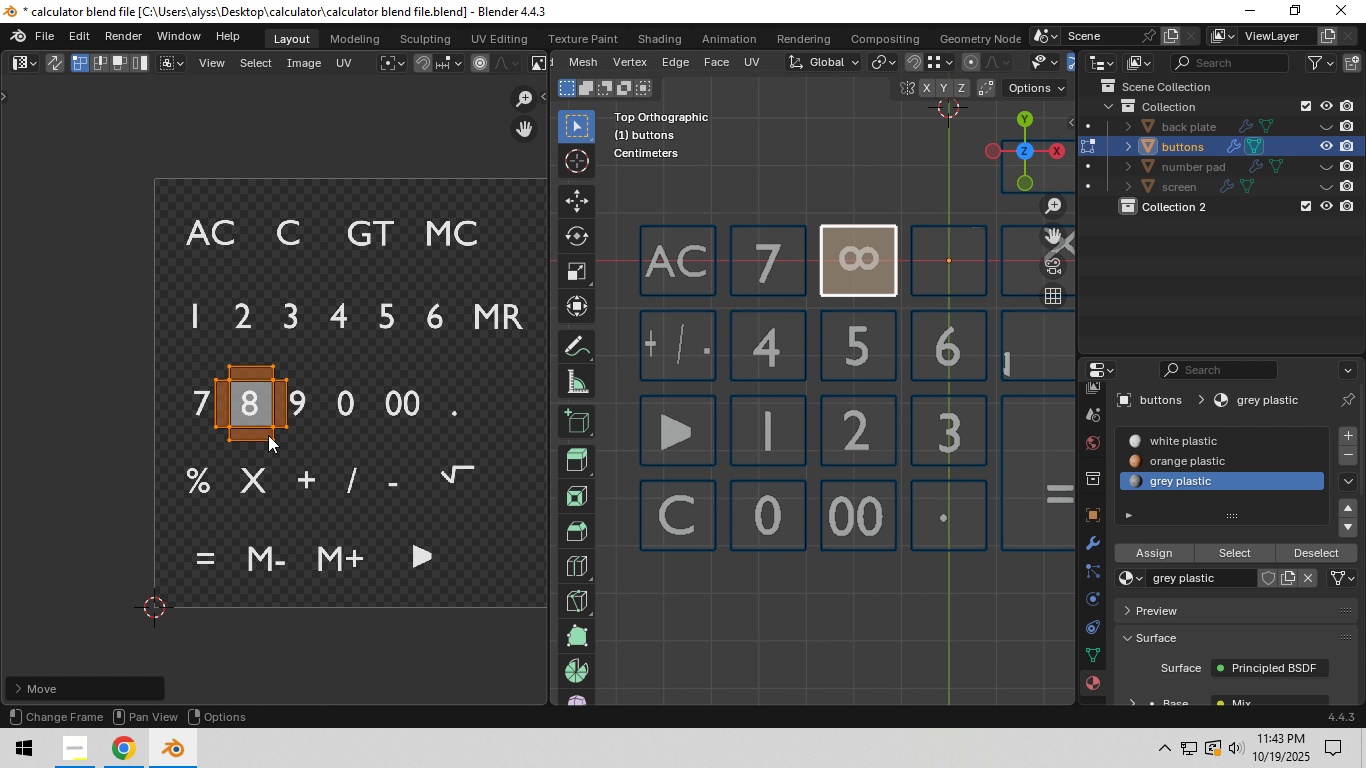 
scroll: coordinate [268, 435], scroll_direction: up, amount: 5.0
 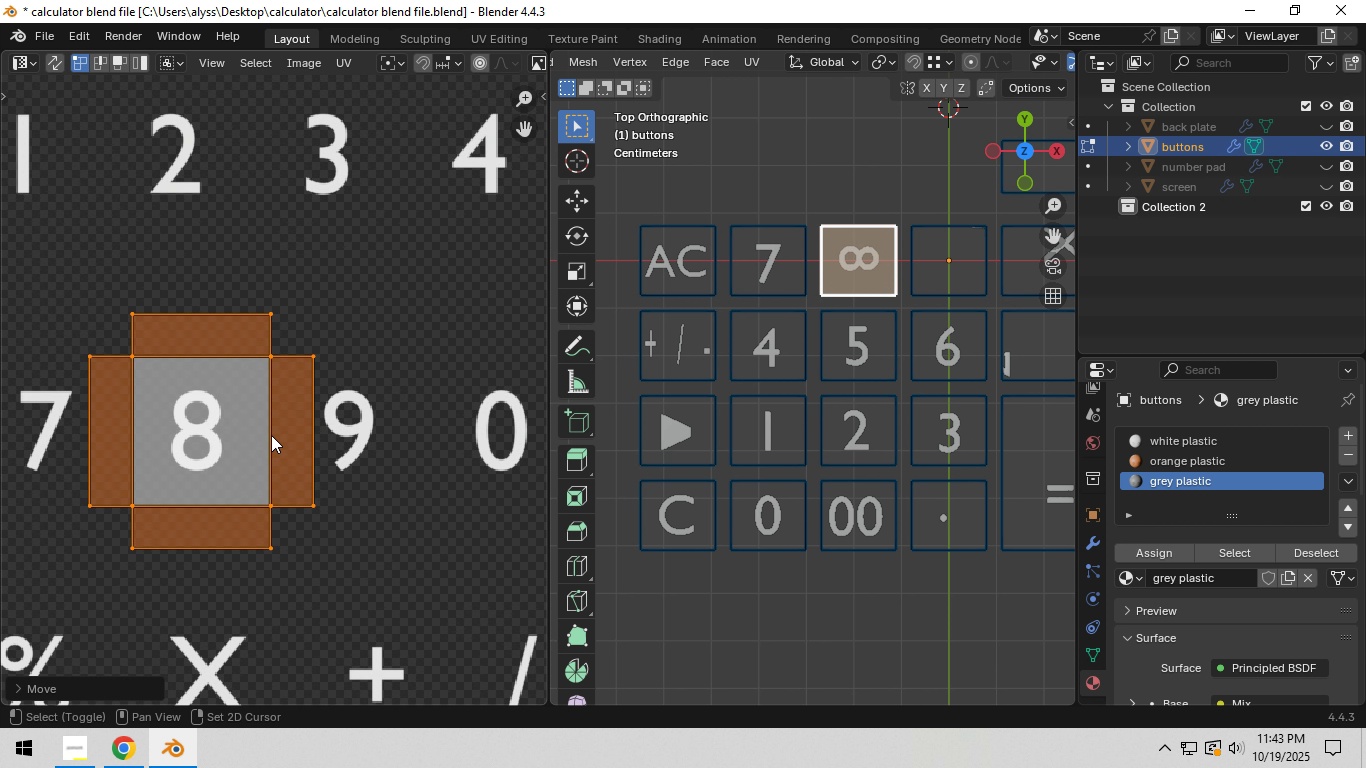 
hold_key(key=ShiftLeft, duration=0.32)
 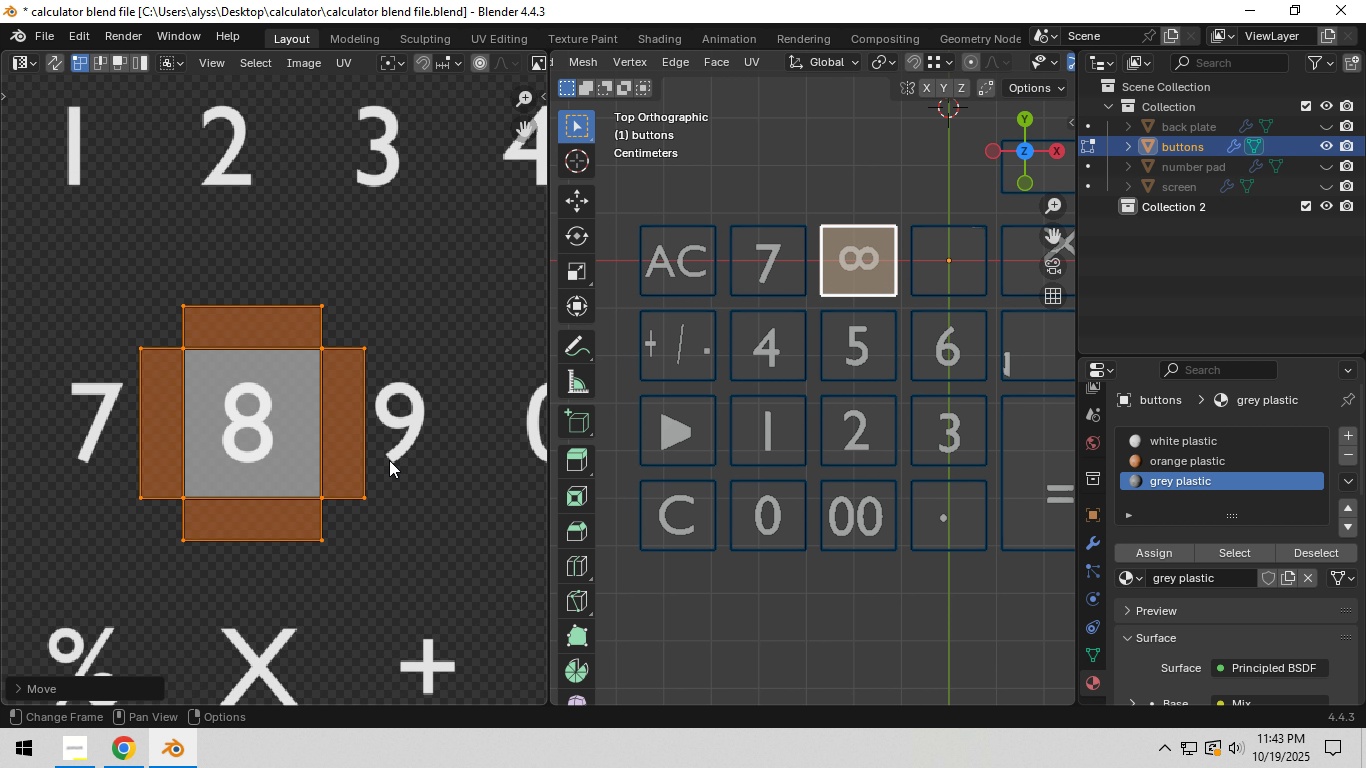 
key(R)
 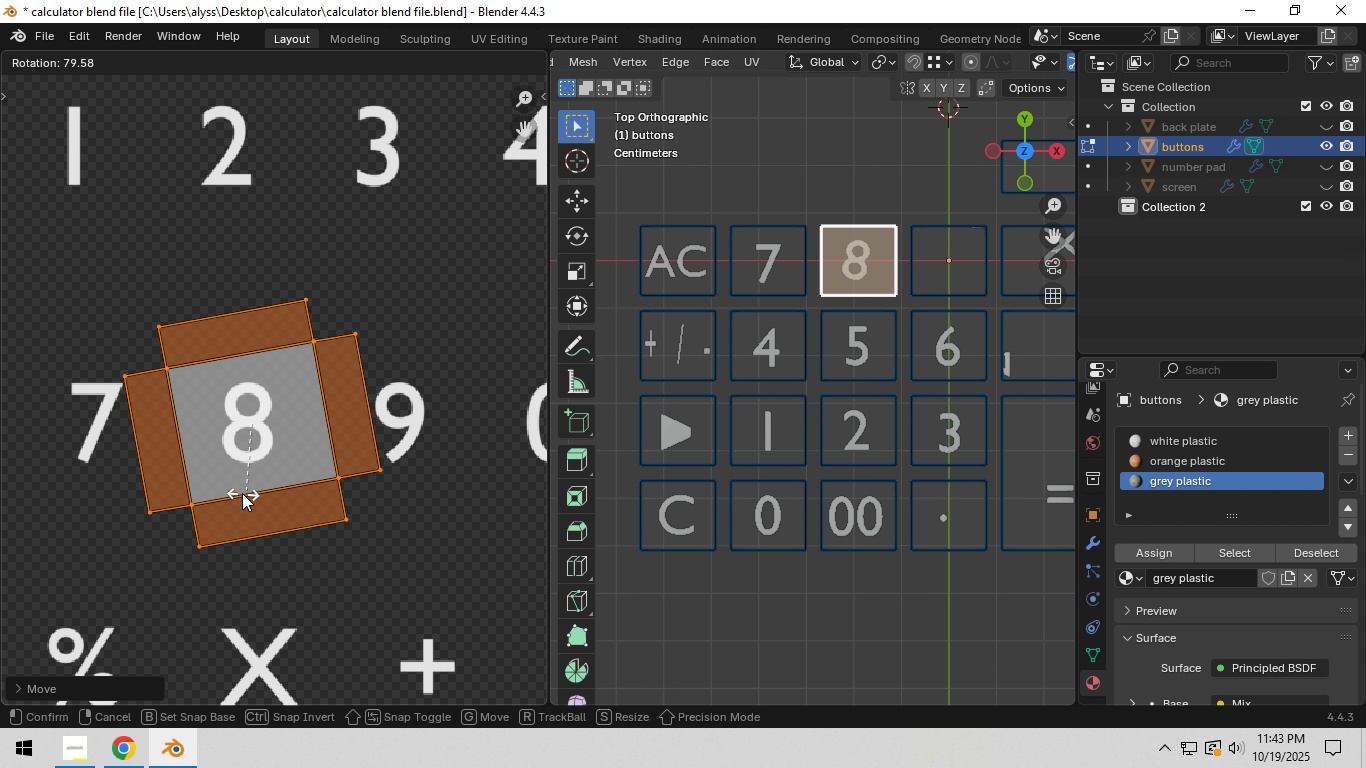 
hold_key(key=ControlLeft, duration=0.72)
left_click([230, 496])
 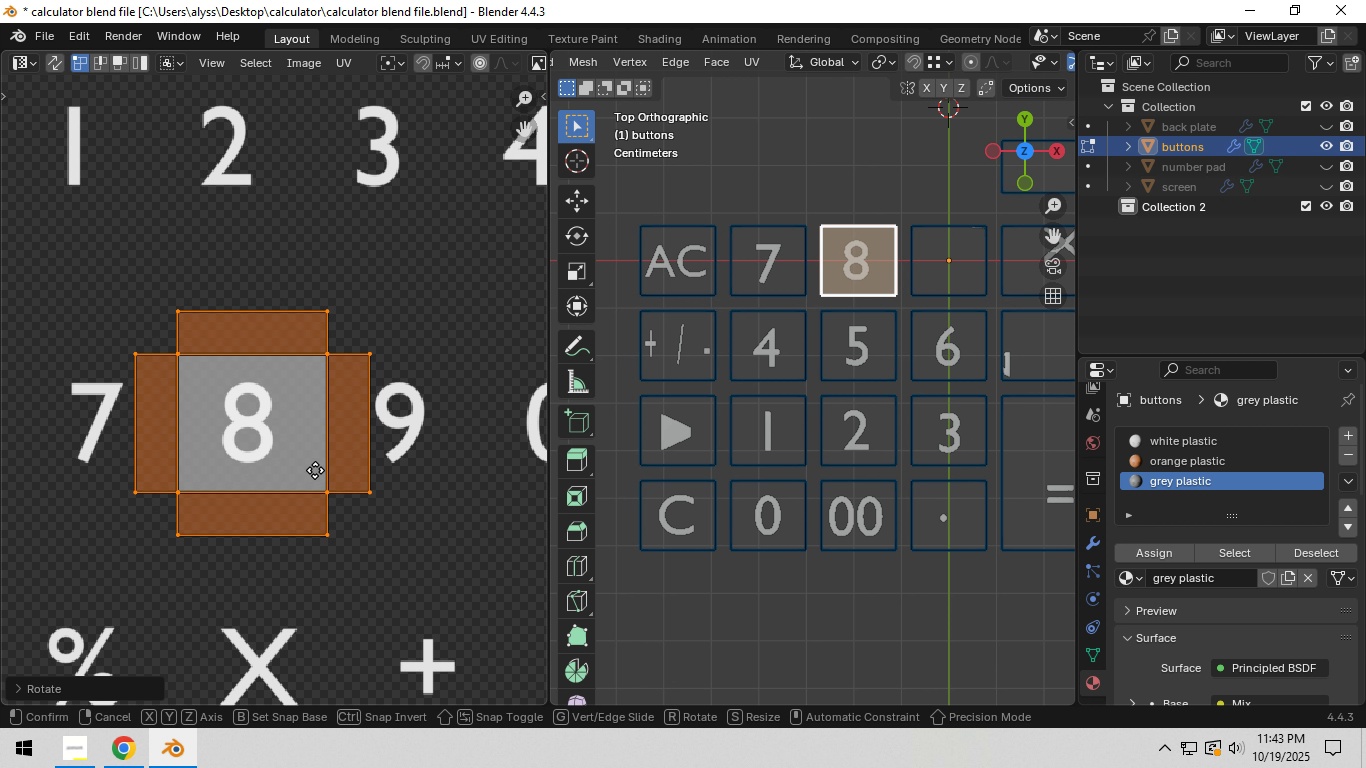 
key(G)
 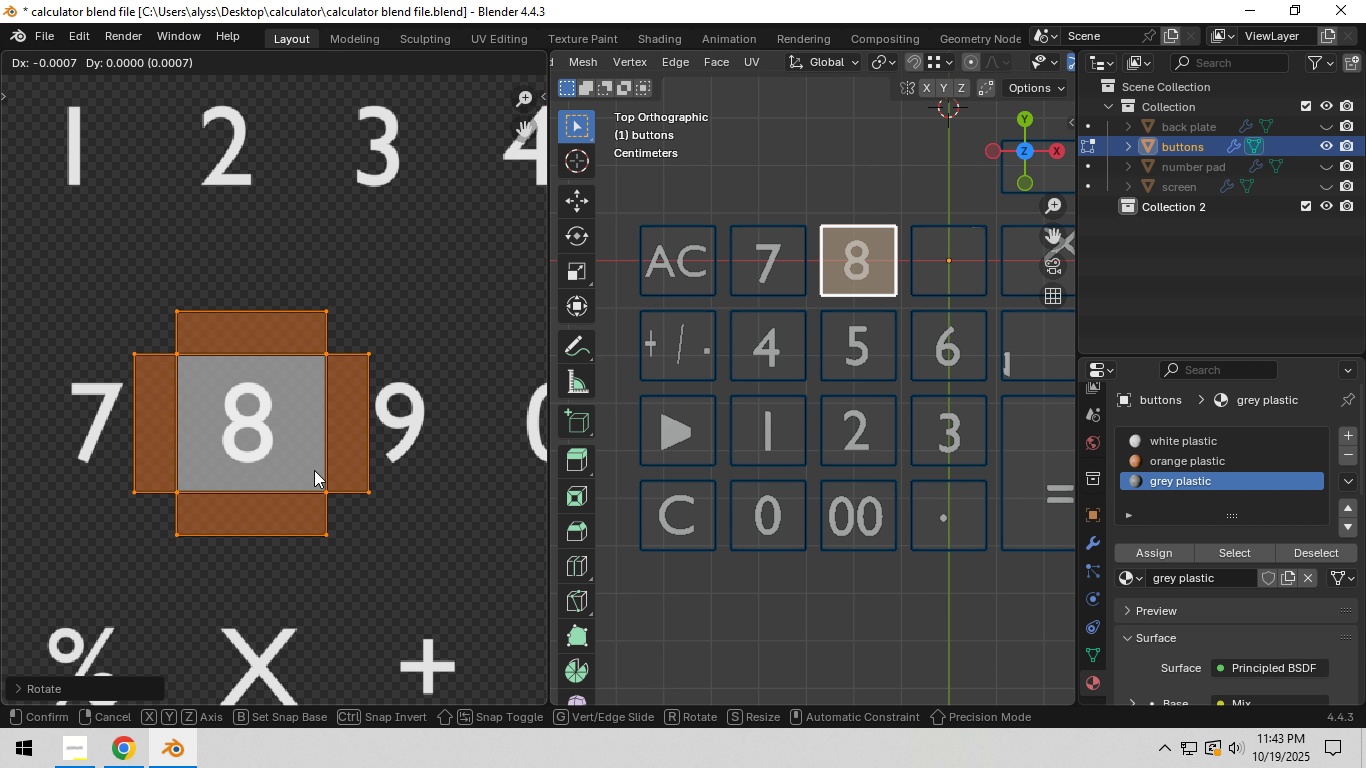 
left_click([314, 470])
 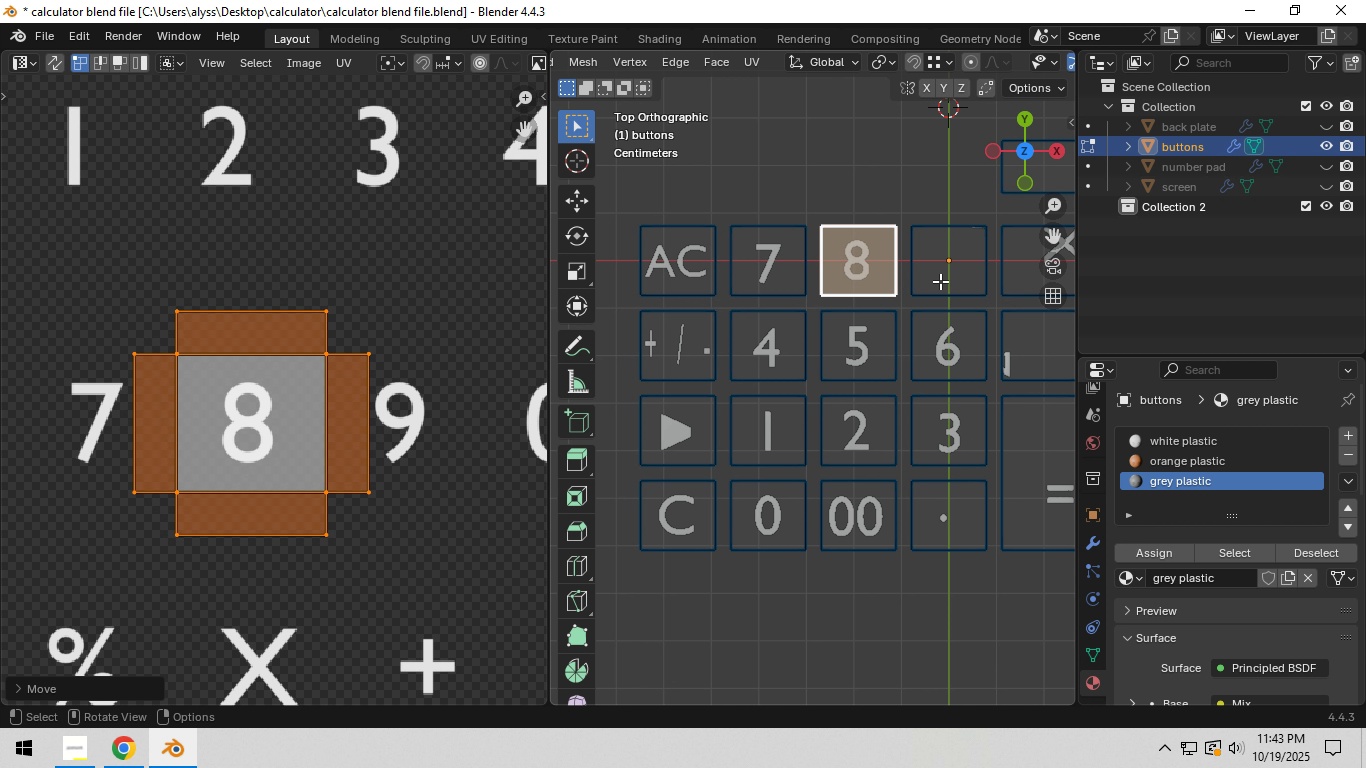 
left_click([940, 281])
 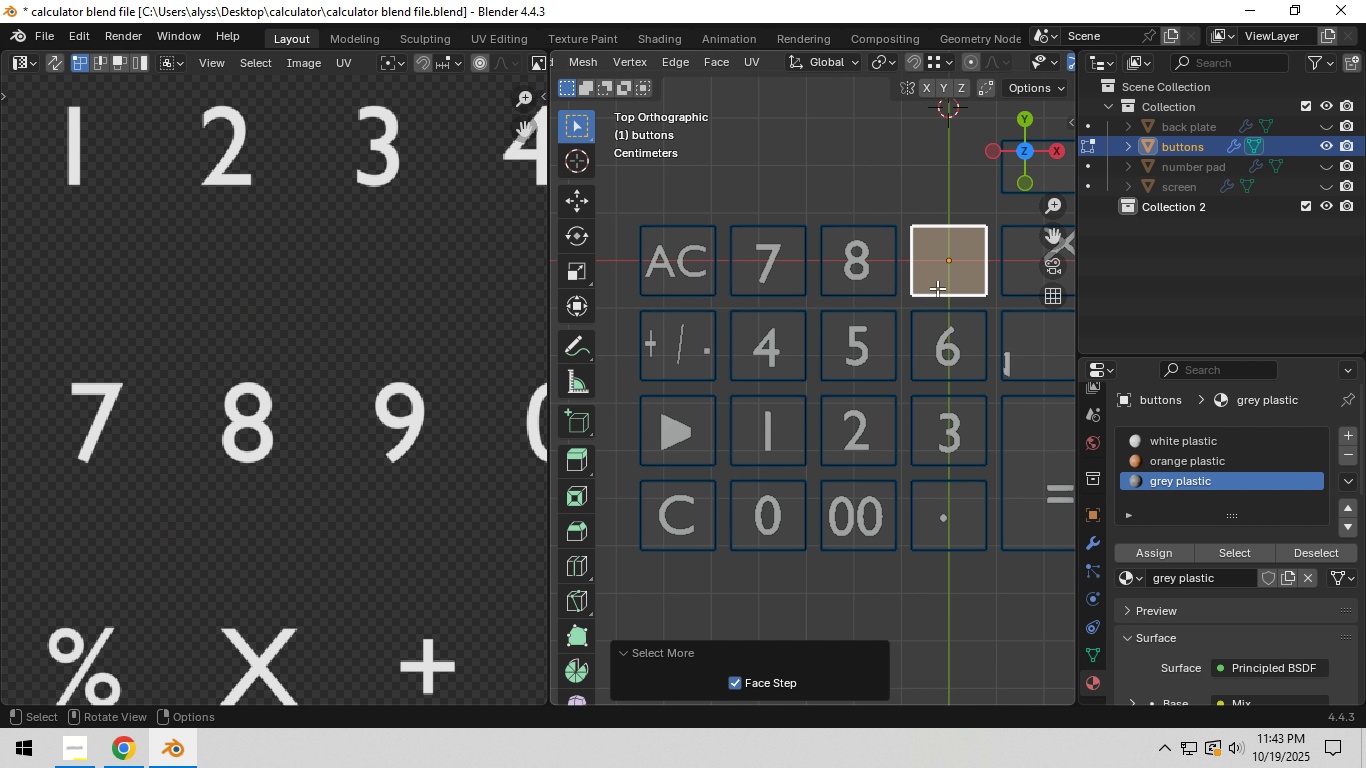 
 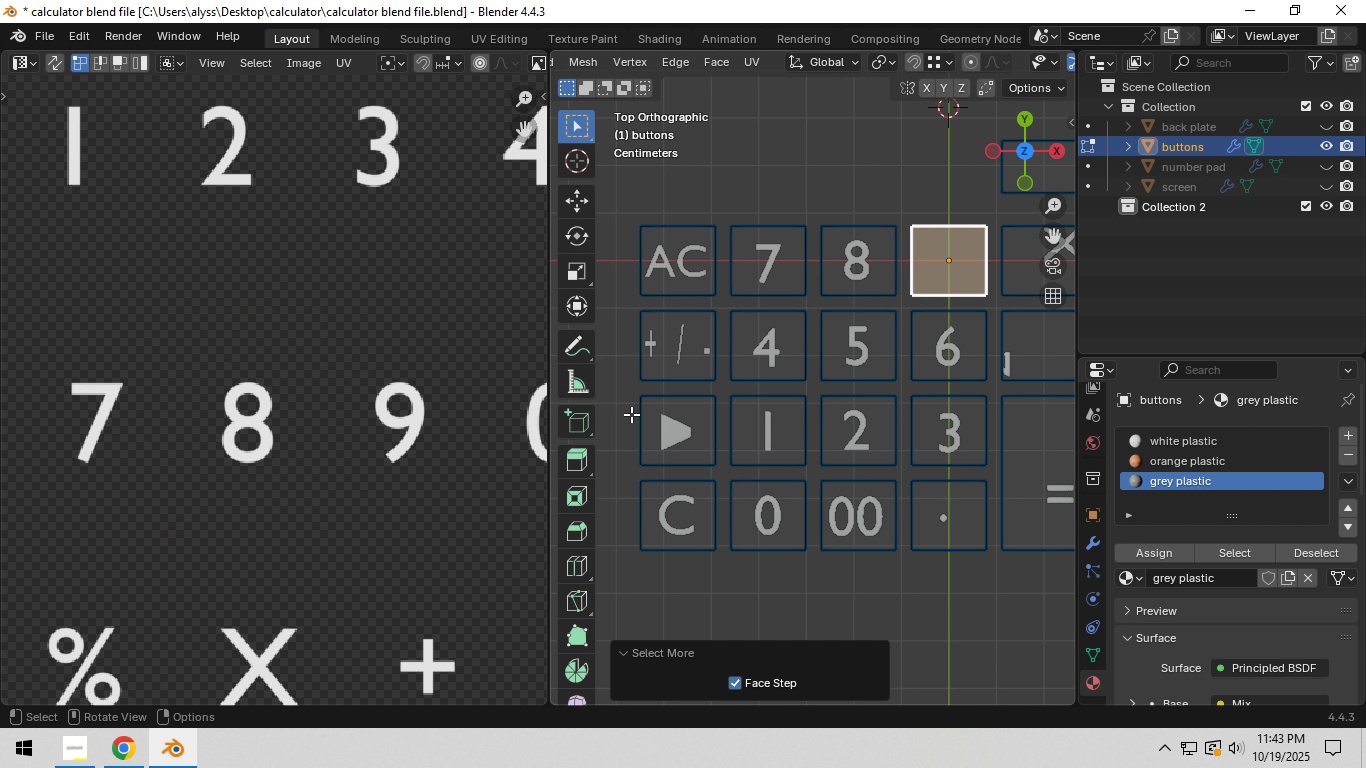 
scroll: coordinate [396, 448], scroll_direction: down, amount: 6.0
 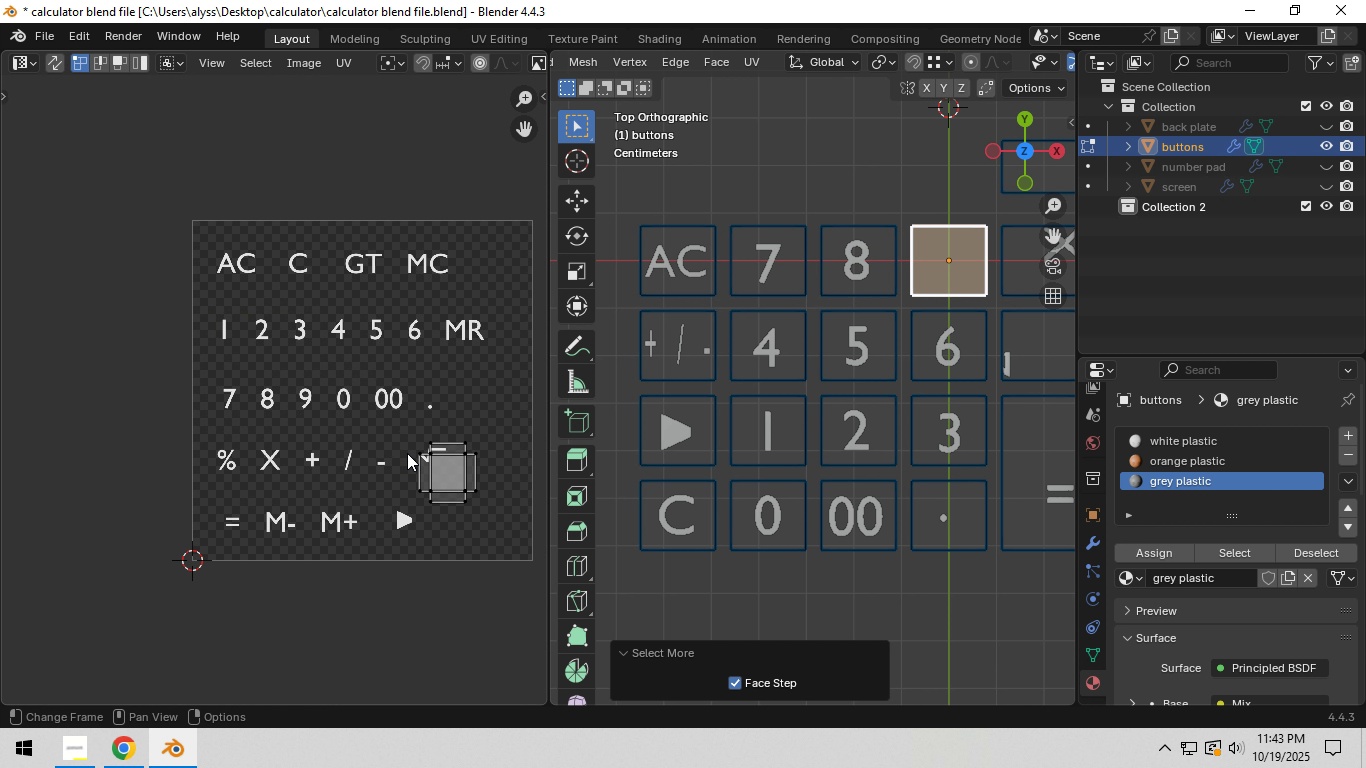 
type(ag)
 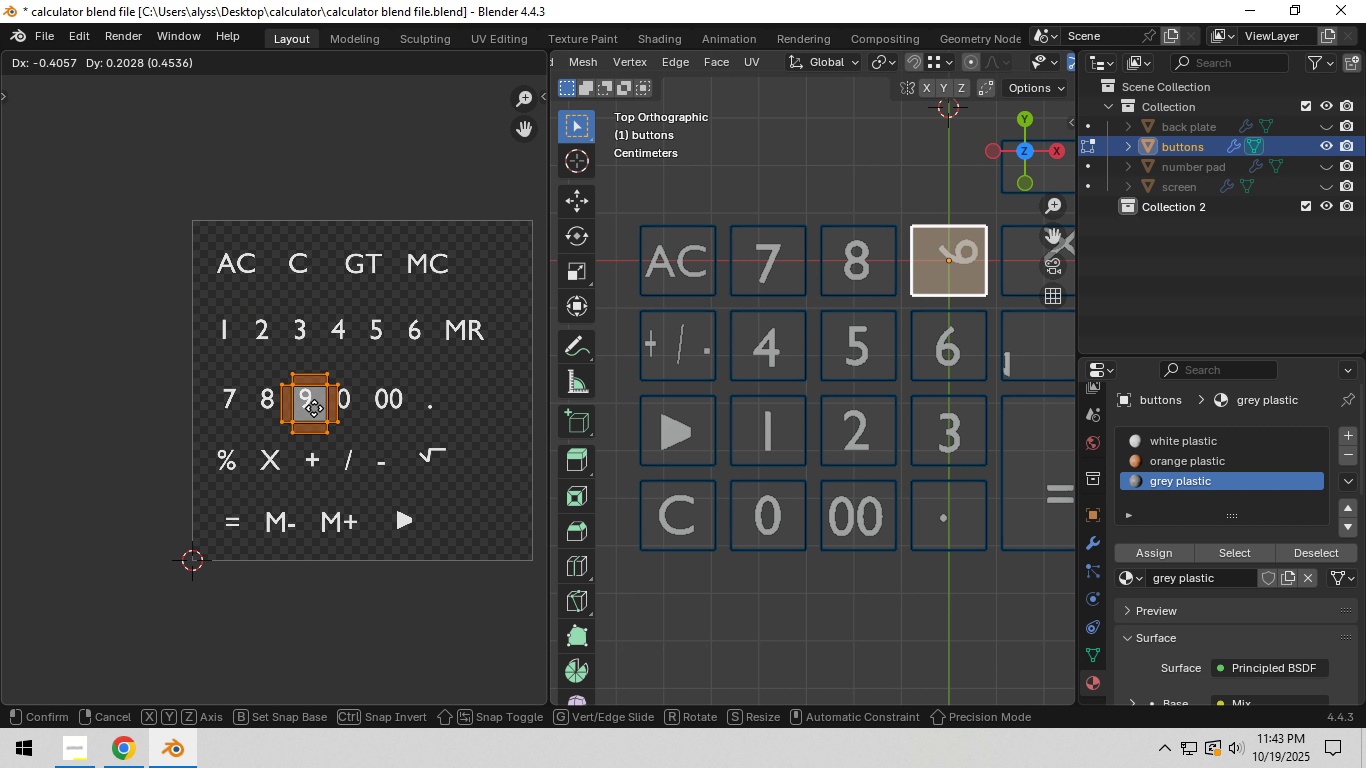 
left_click([313, 406])
 